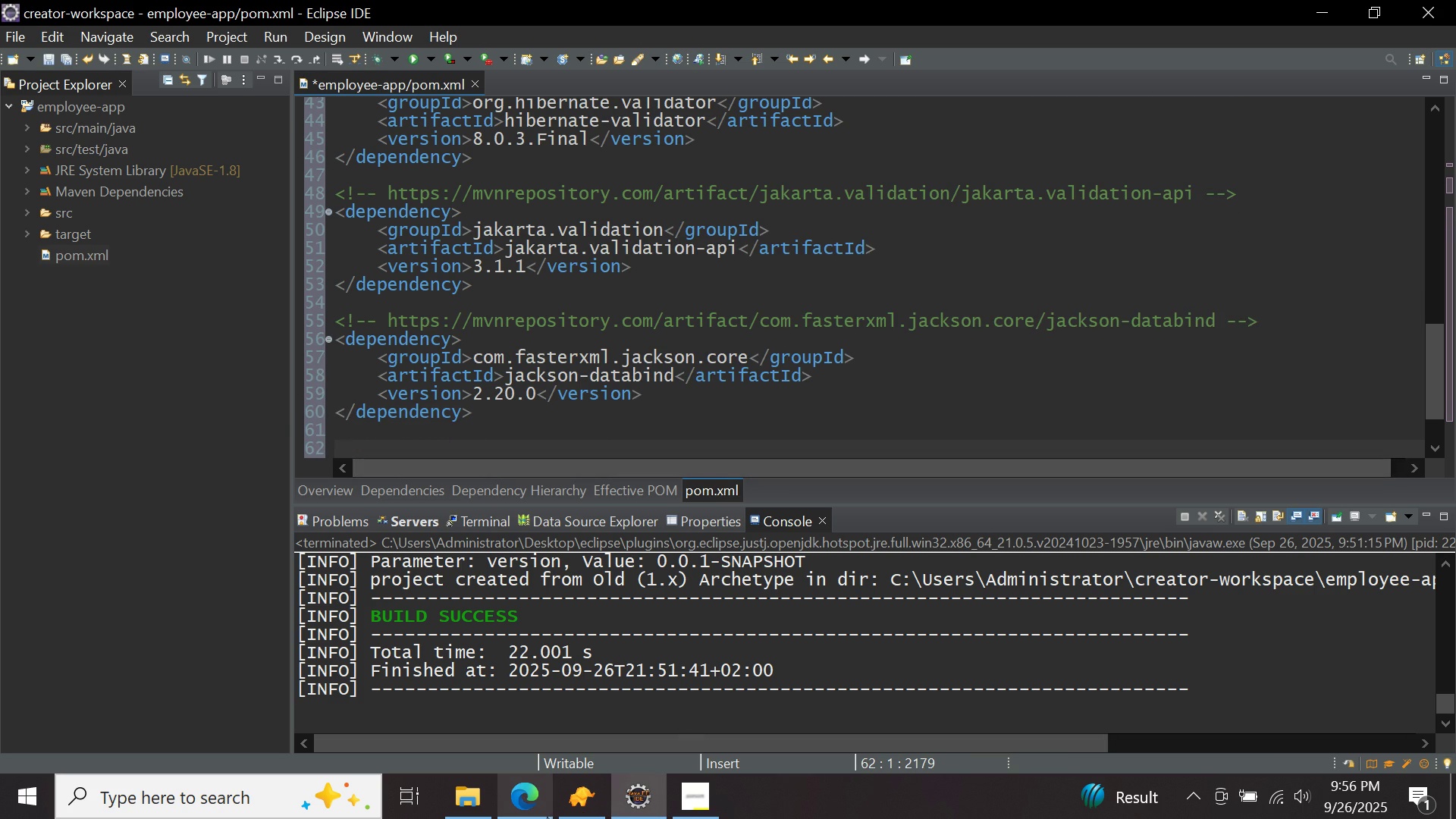 
left_click([540, 813])
 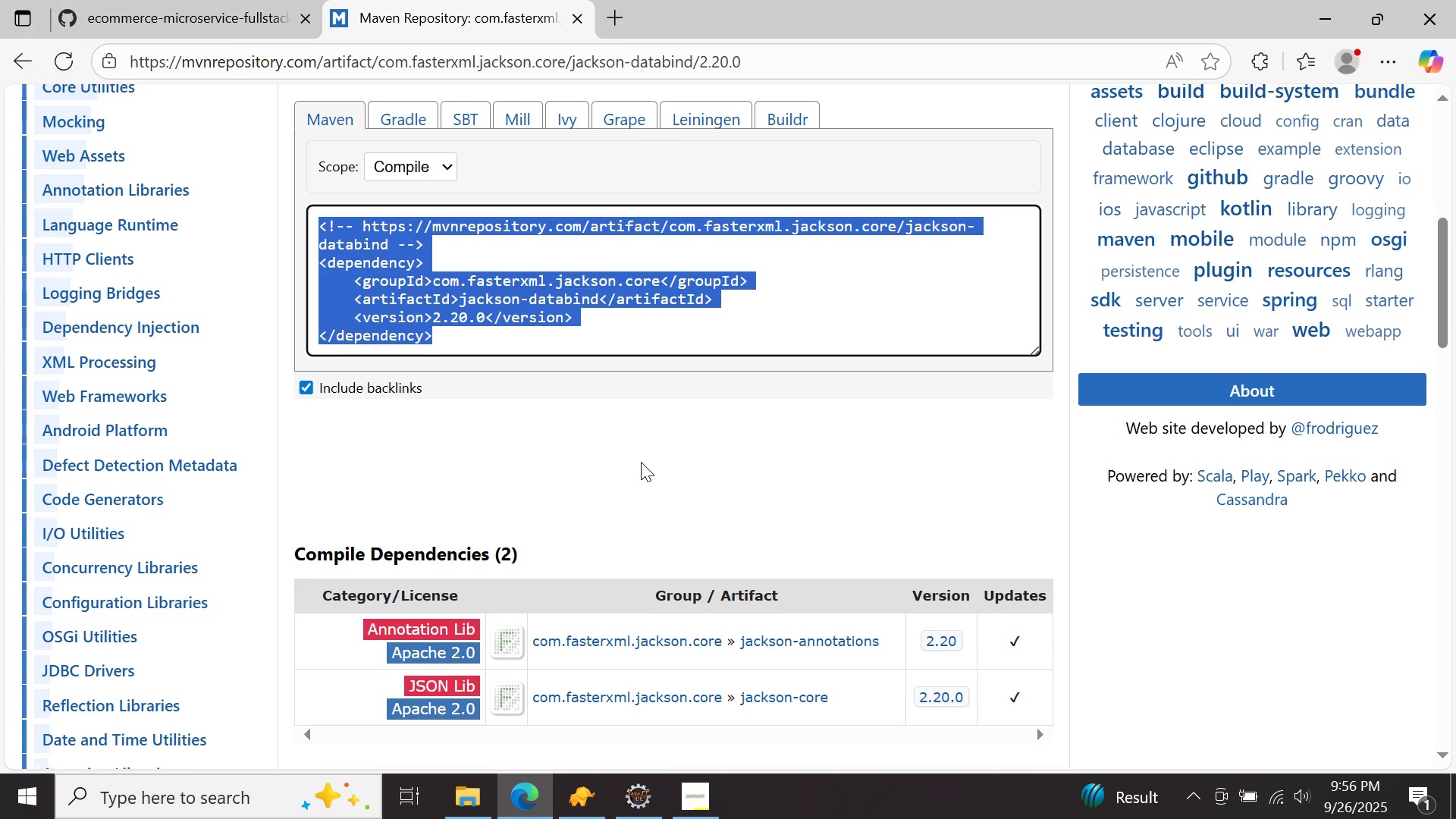 
scroll: coordinate [641, 462], scroll_direction: up, amount: 7.0
 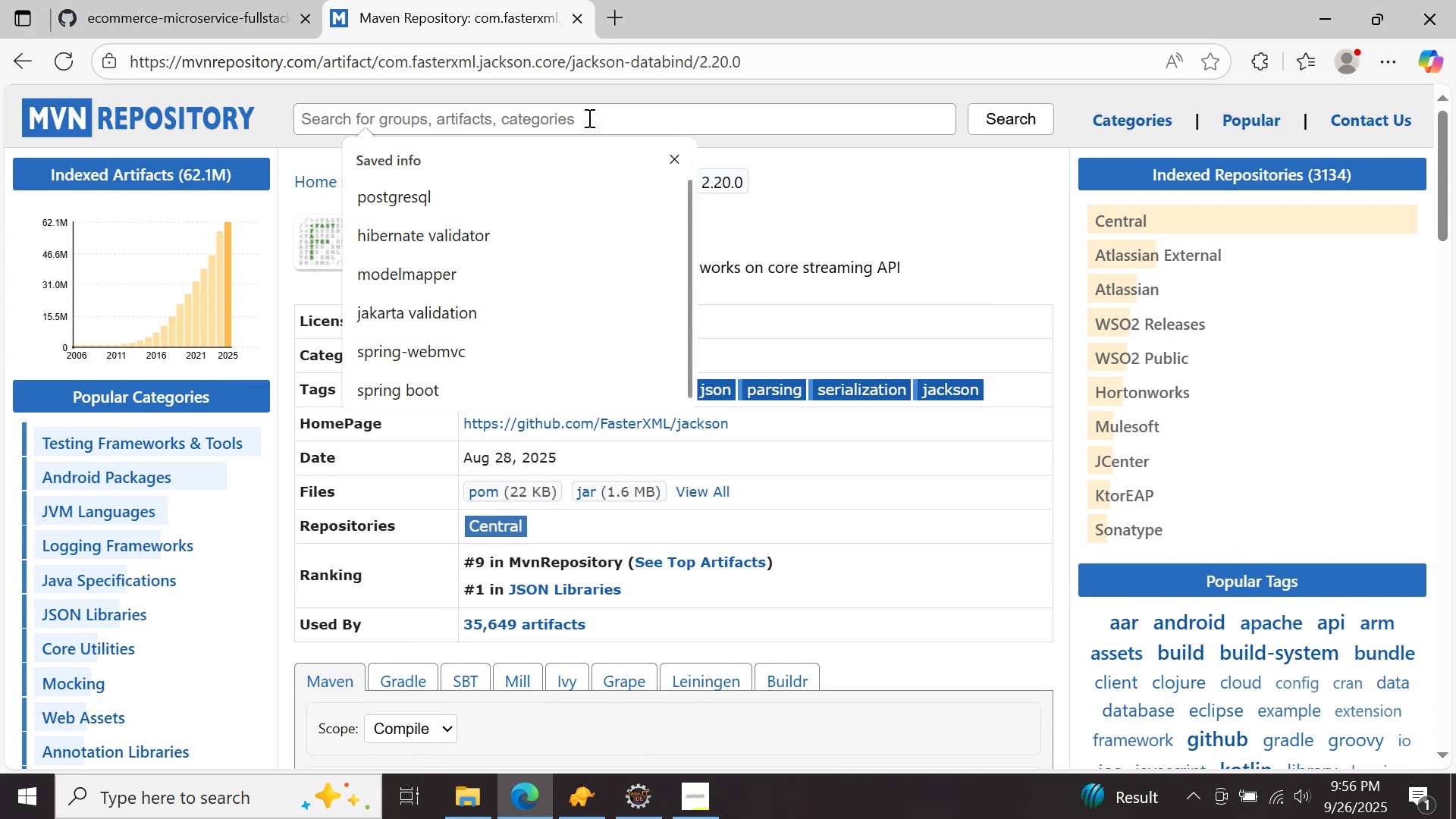 
type(modelmapper)
 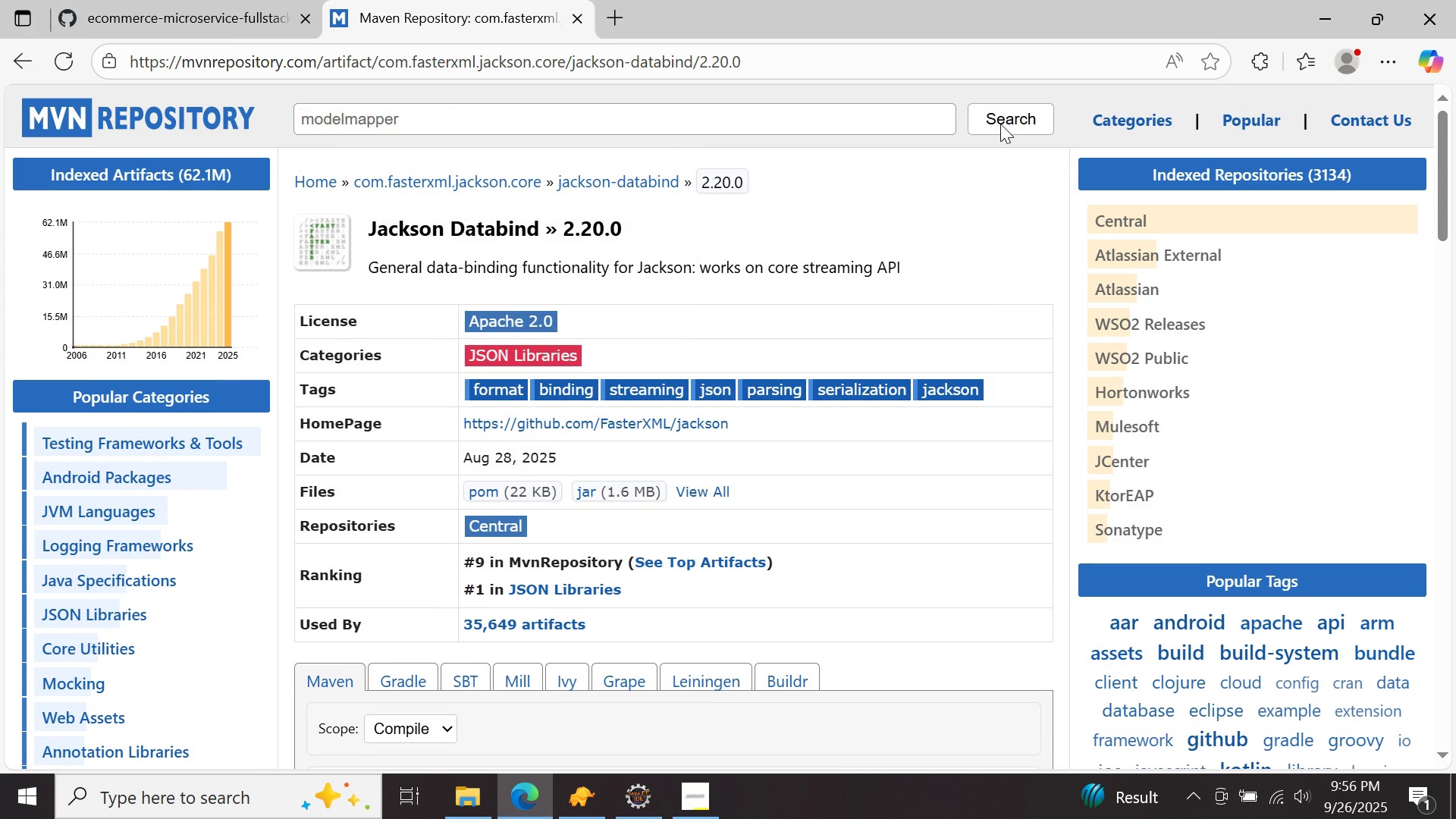 
left_click([1000, 124])
 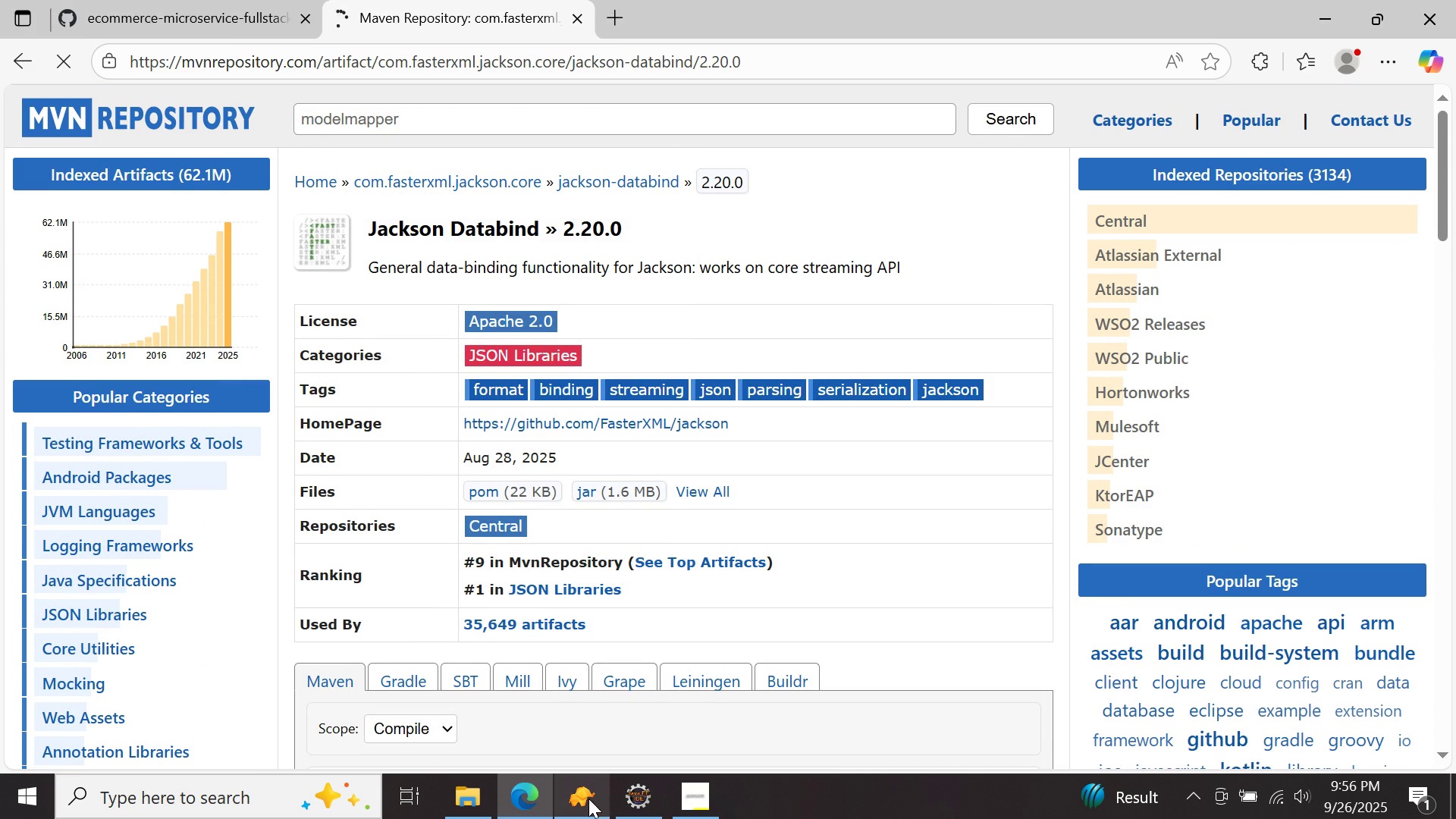 
left_click([629, 786])
 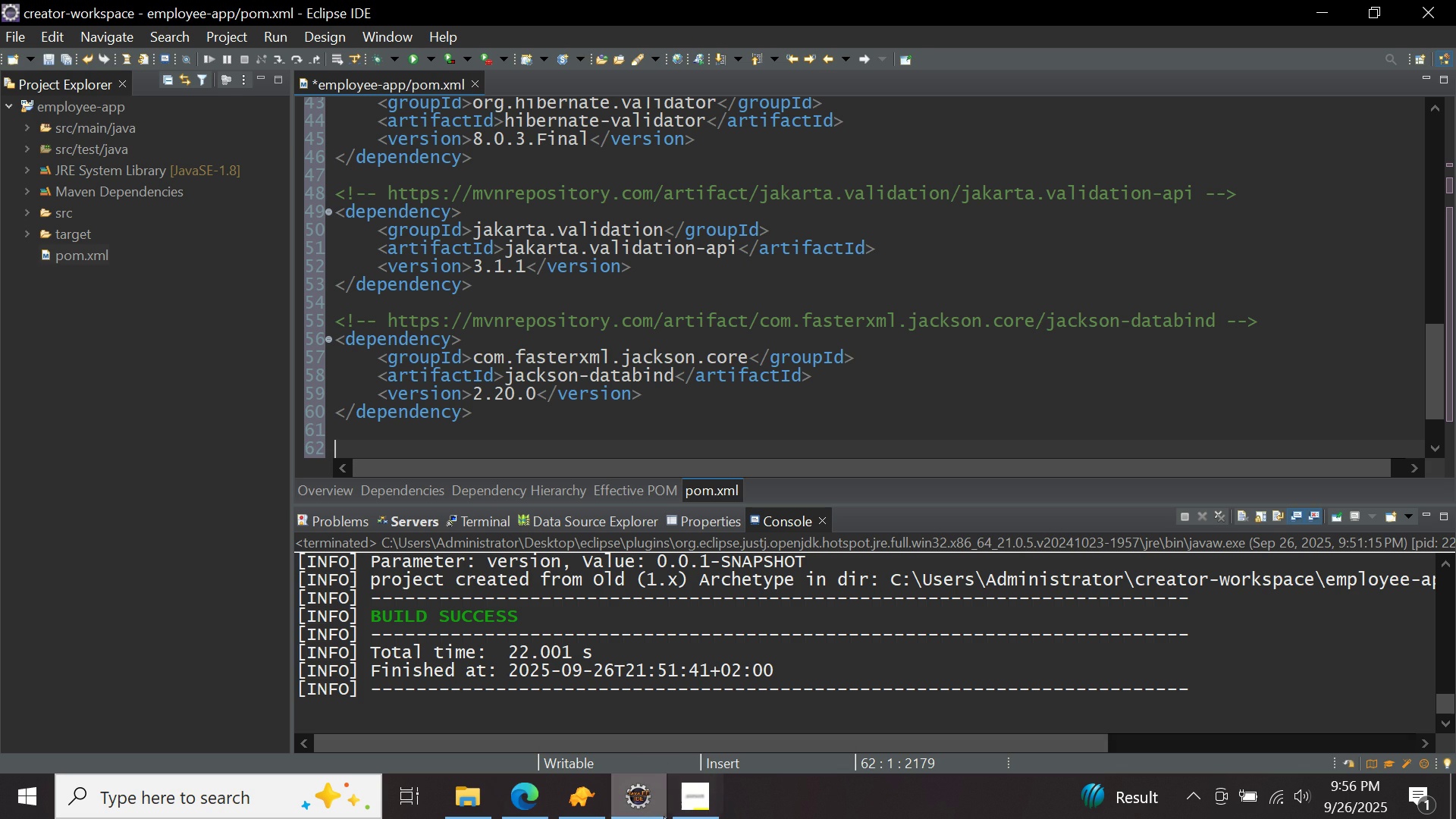 
left_click([652, 804])
 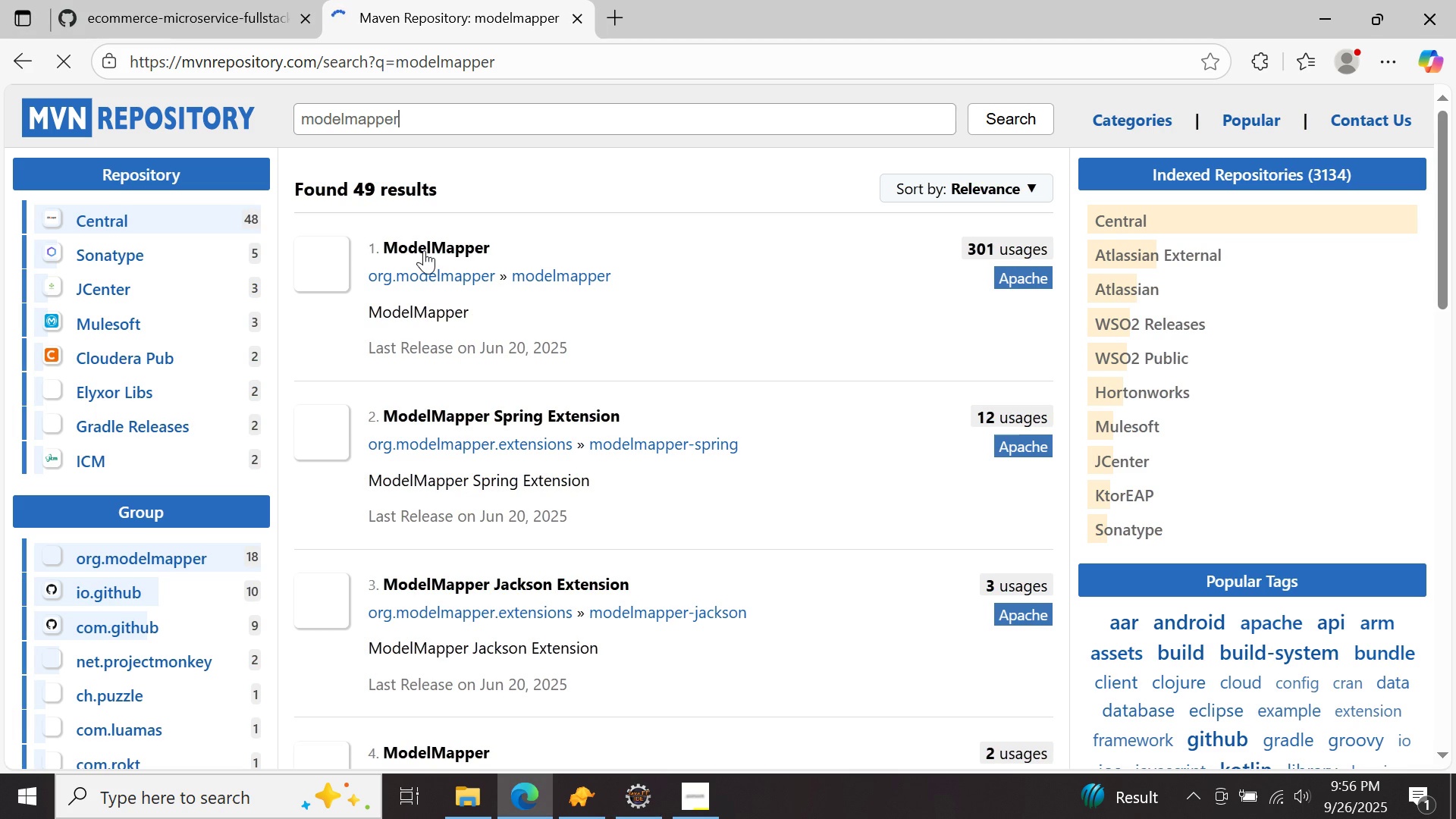 
left_click([424, 250])
 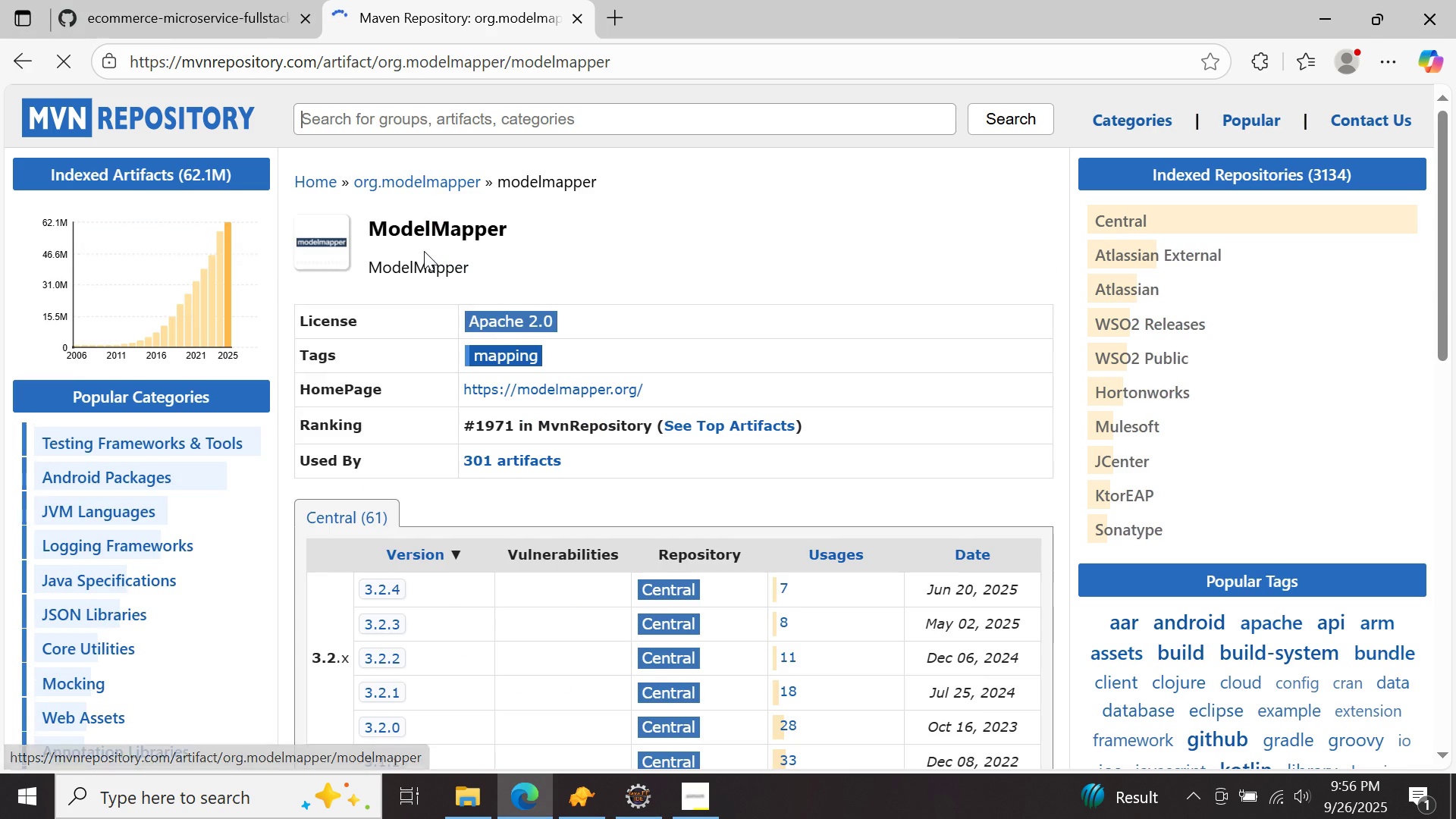 
scroll: coordinate [448, 270], scroll_direction: down, amount: 2.0
 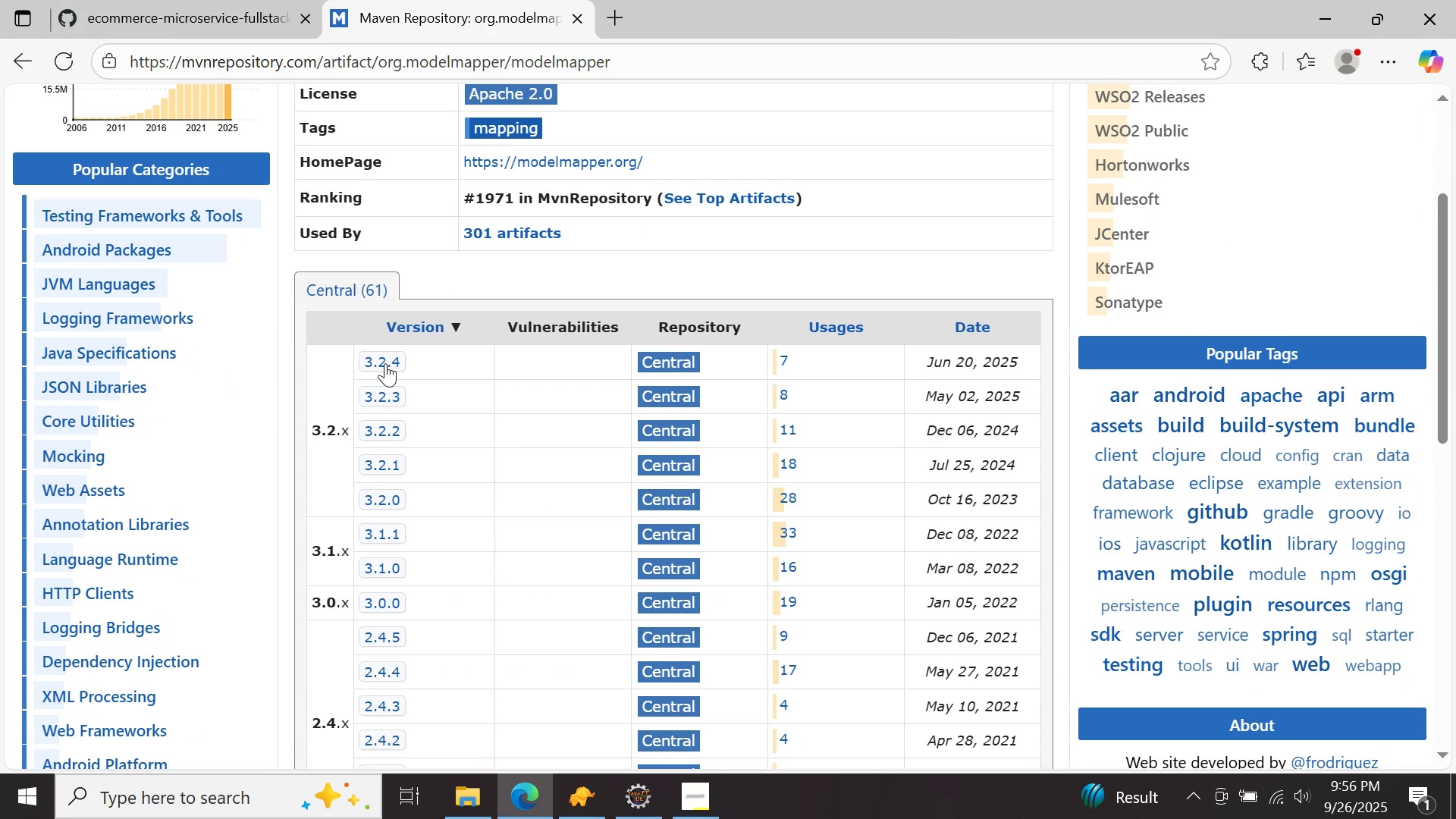 
left_click([385, 363])
 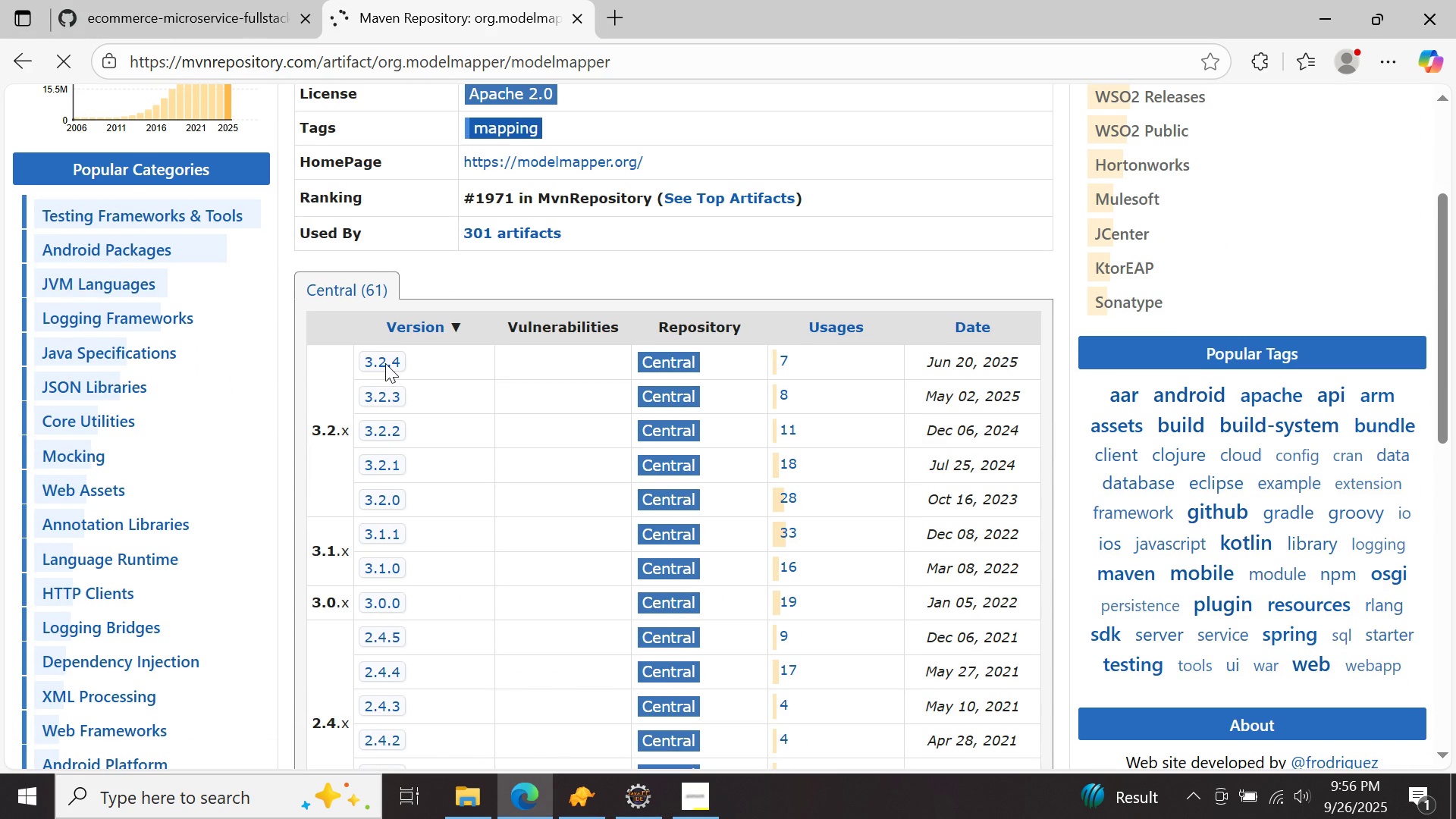 
scroll: coordinate [384, 365], scroll_direction: down, amount: 4.0
 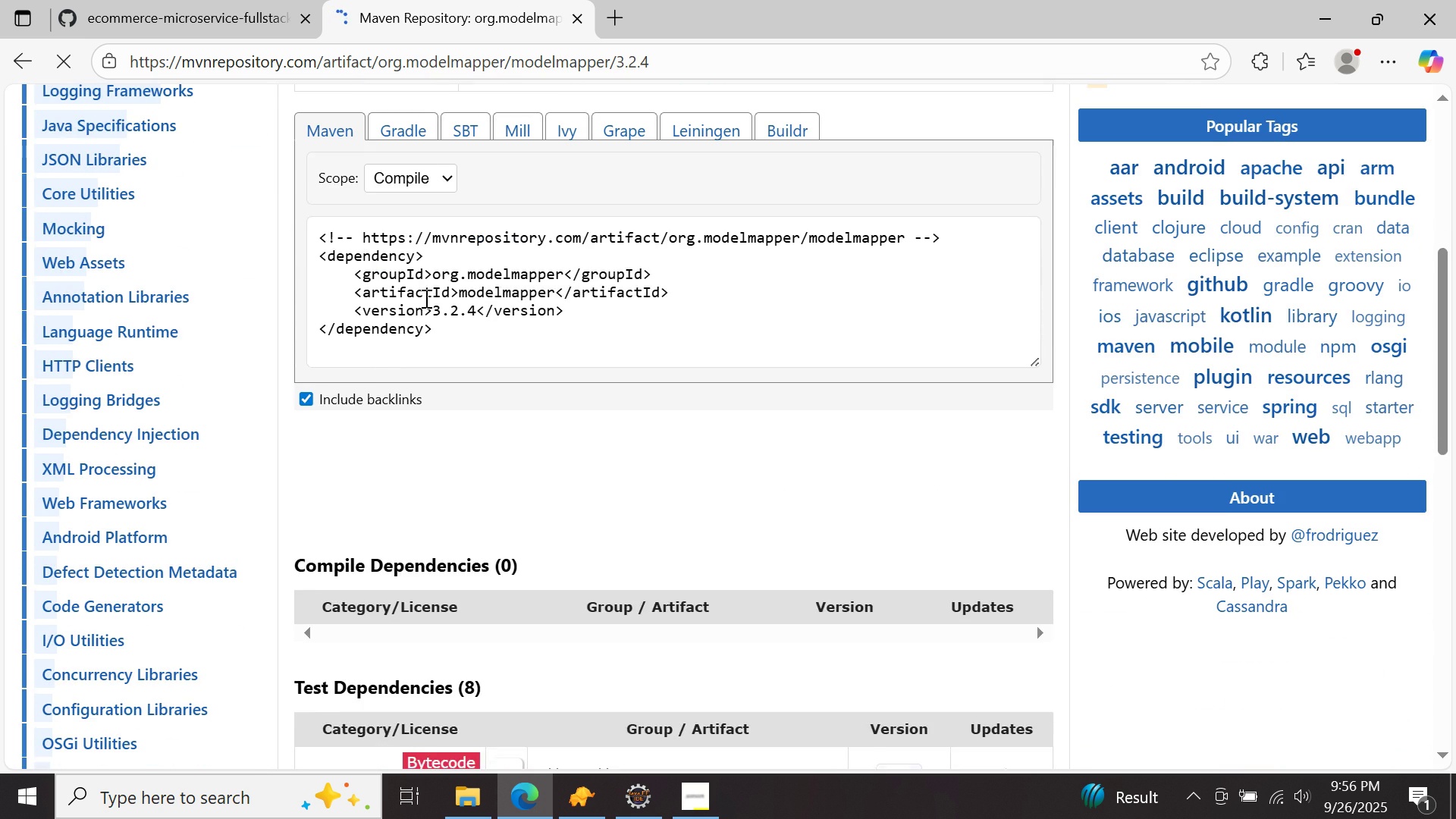 
left_click([425, 298])
 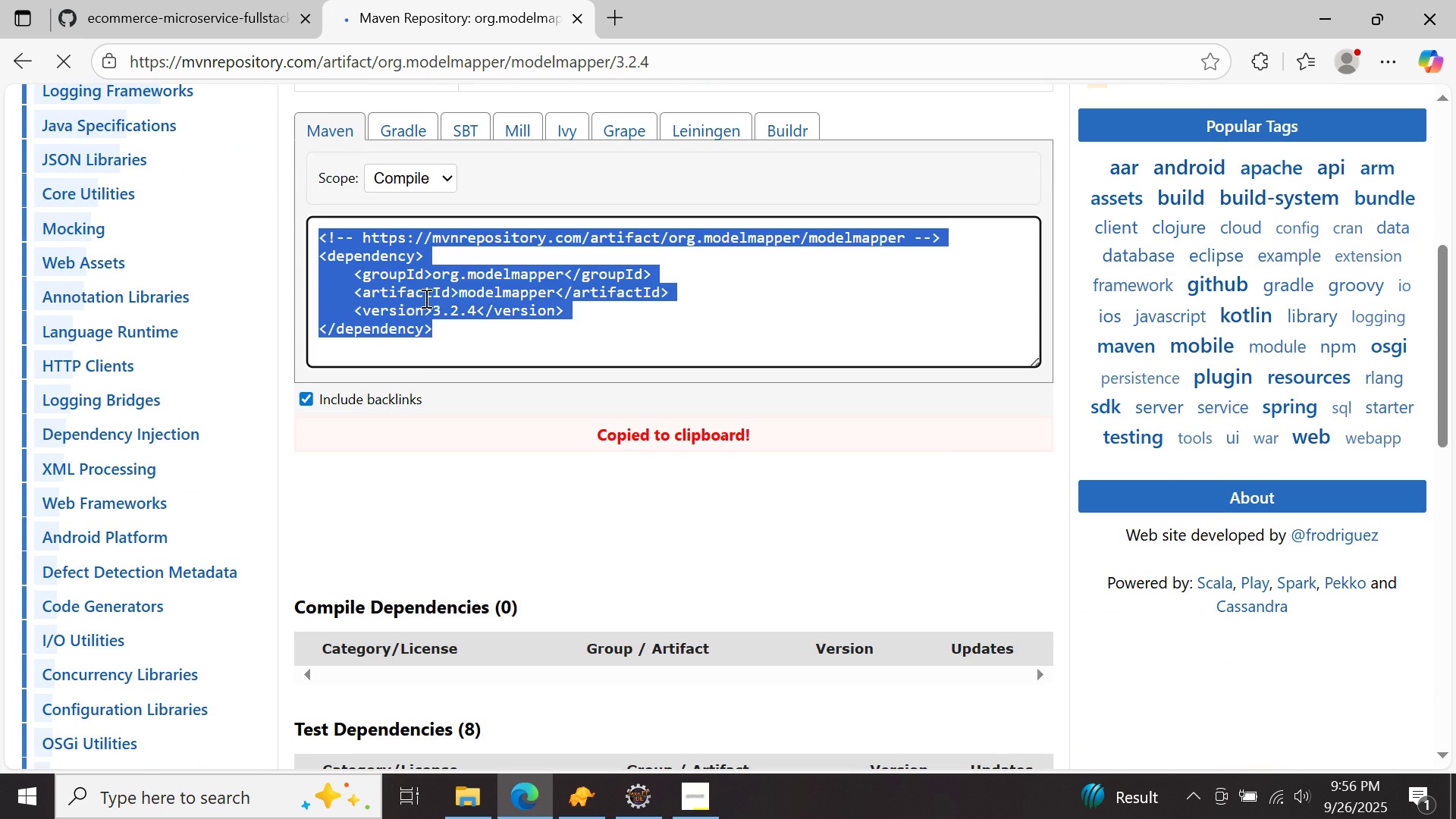 
right_click([425, 298])
 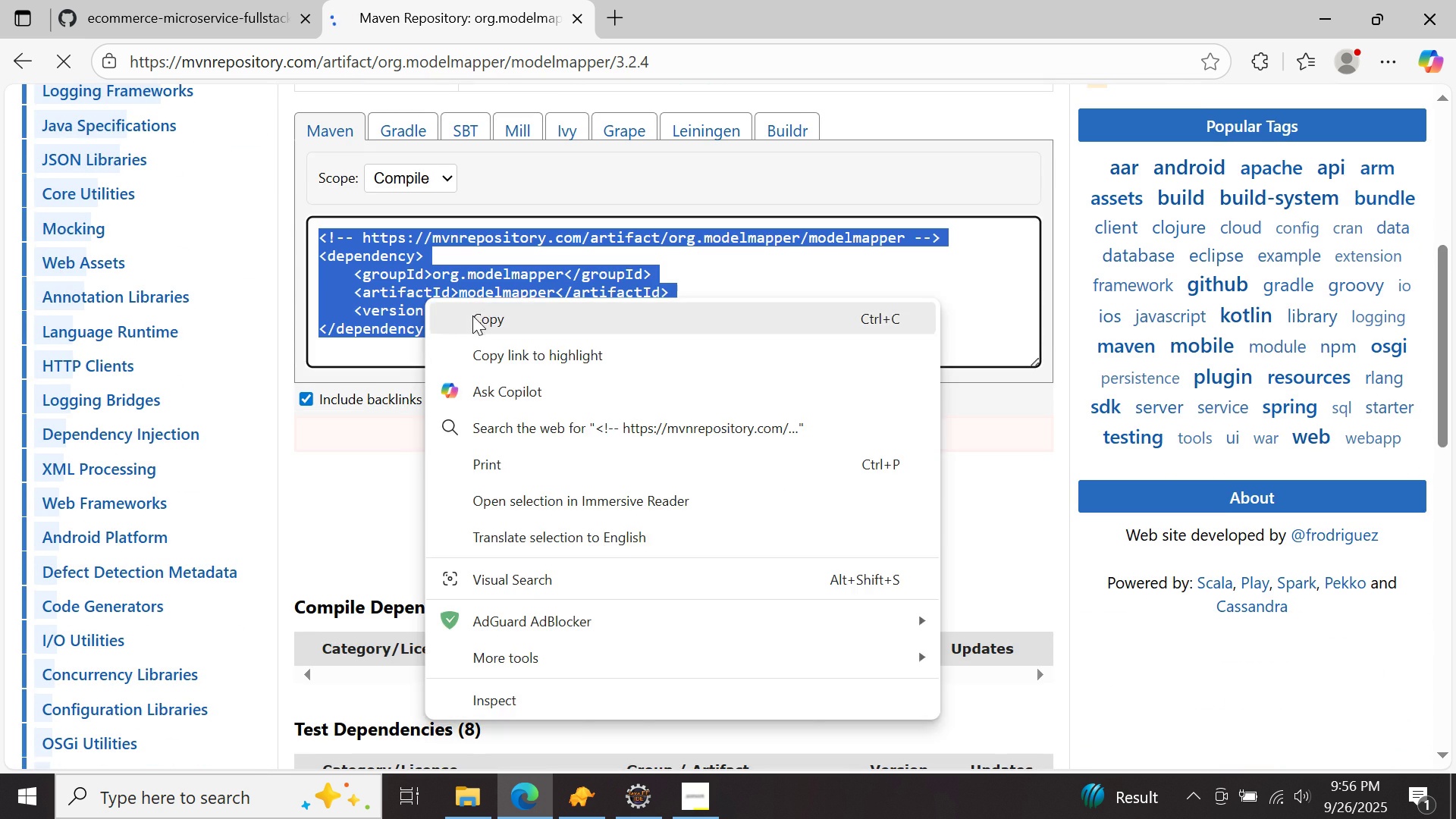 
left_click([472, 315])
 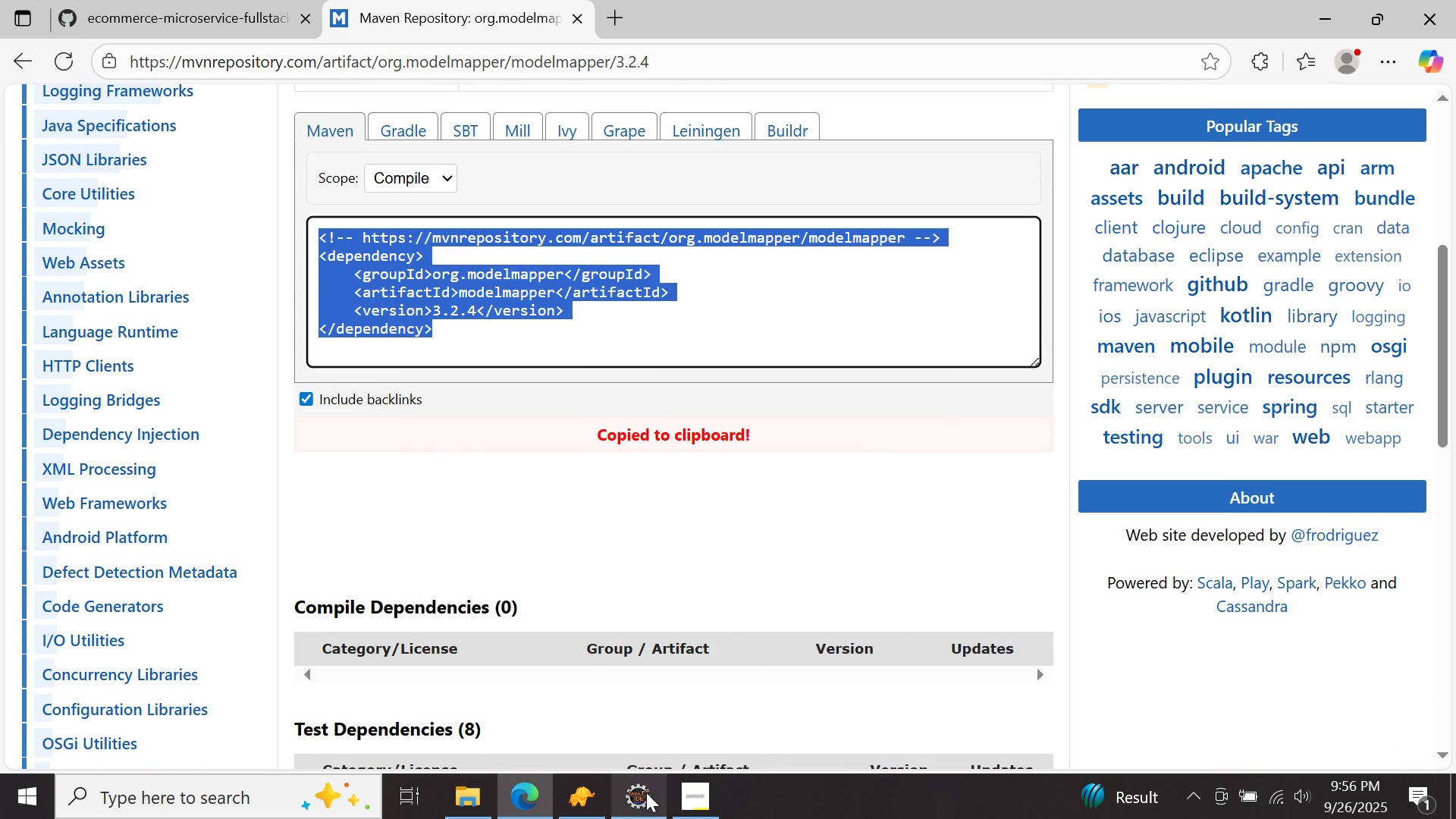 
left_click([642, 792])
 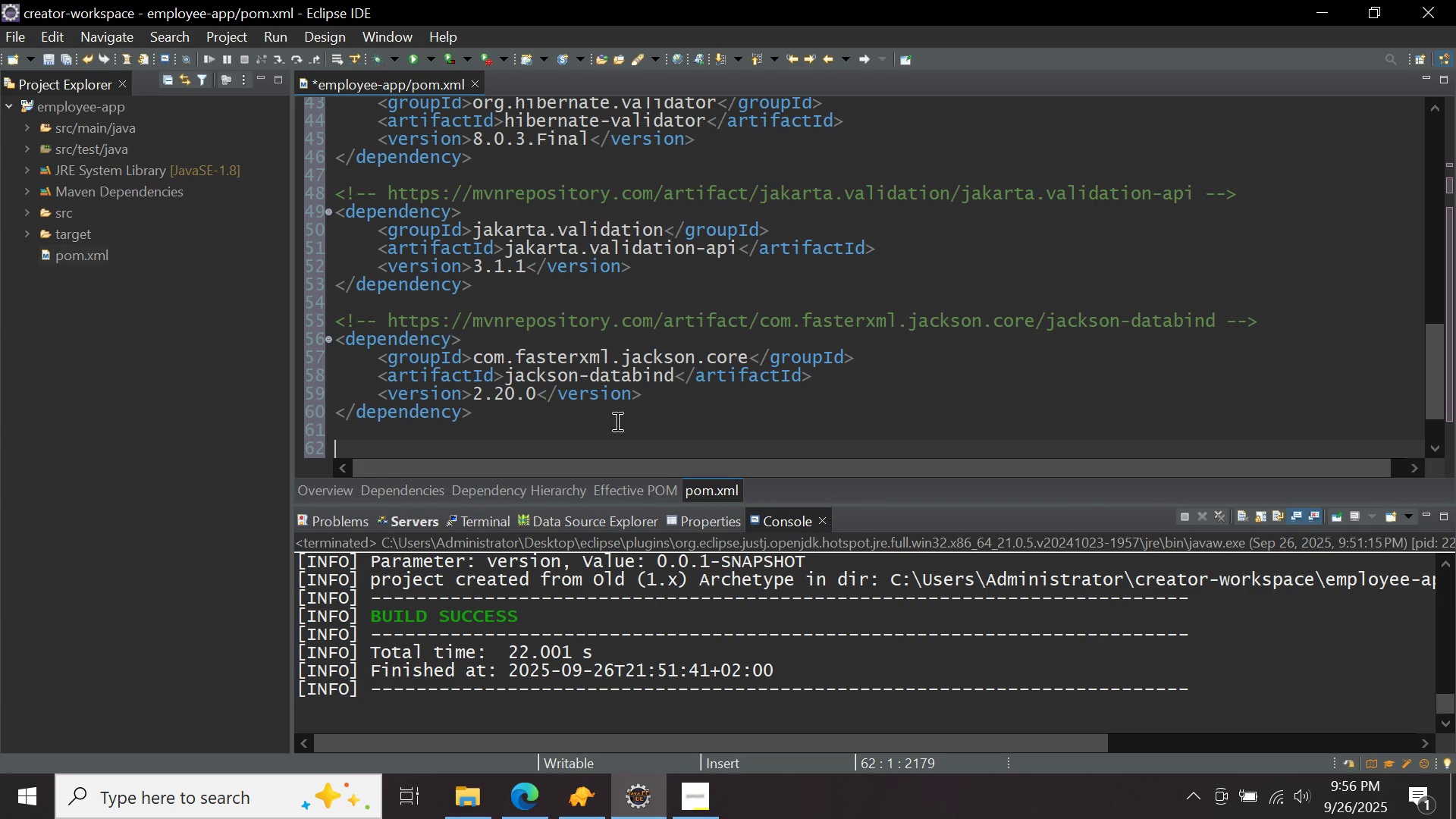 
key(Control+ControlLeft)
 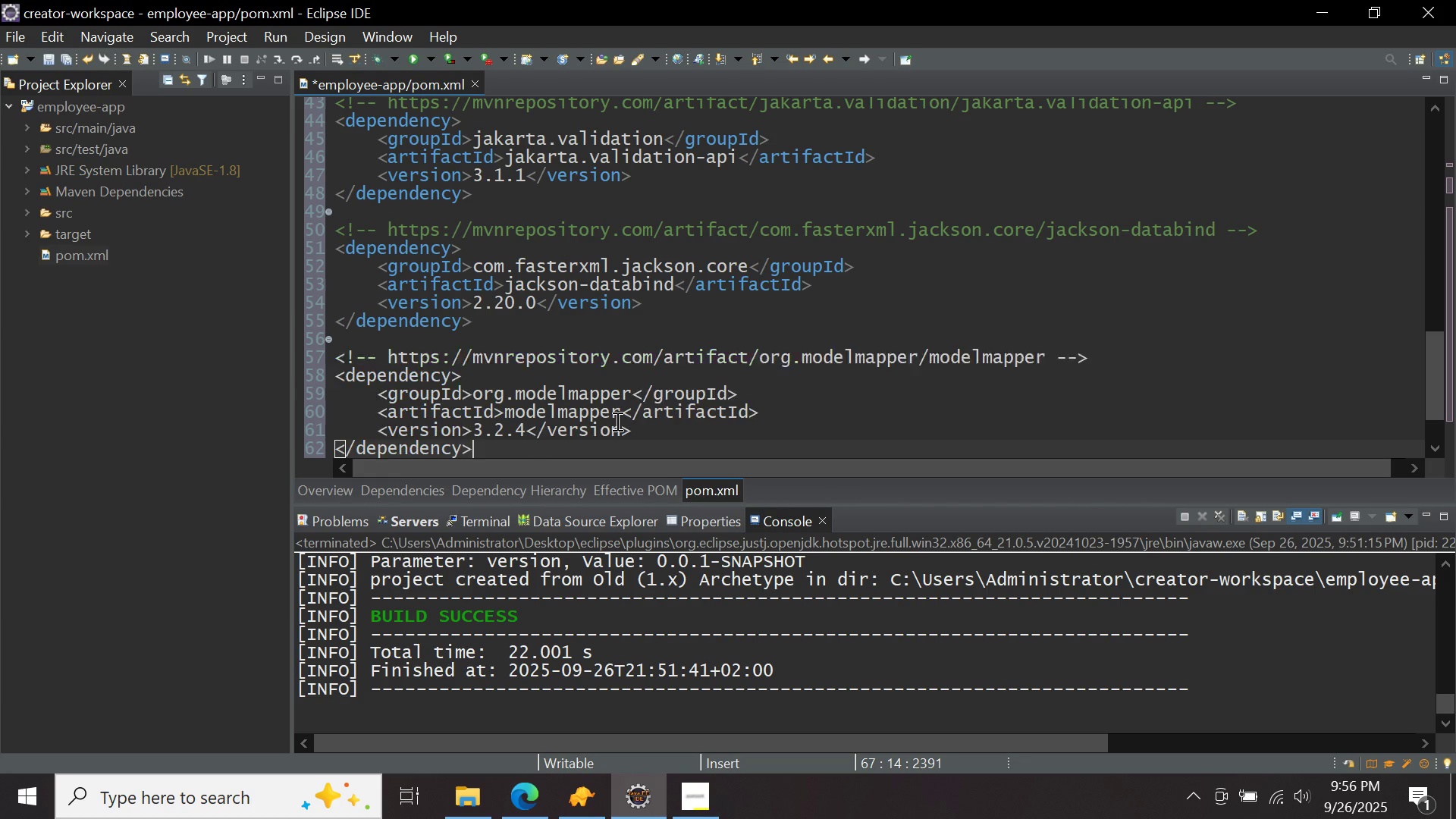 
key(Control+V)
 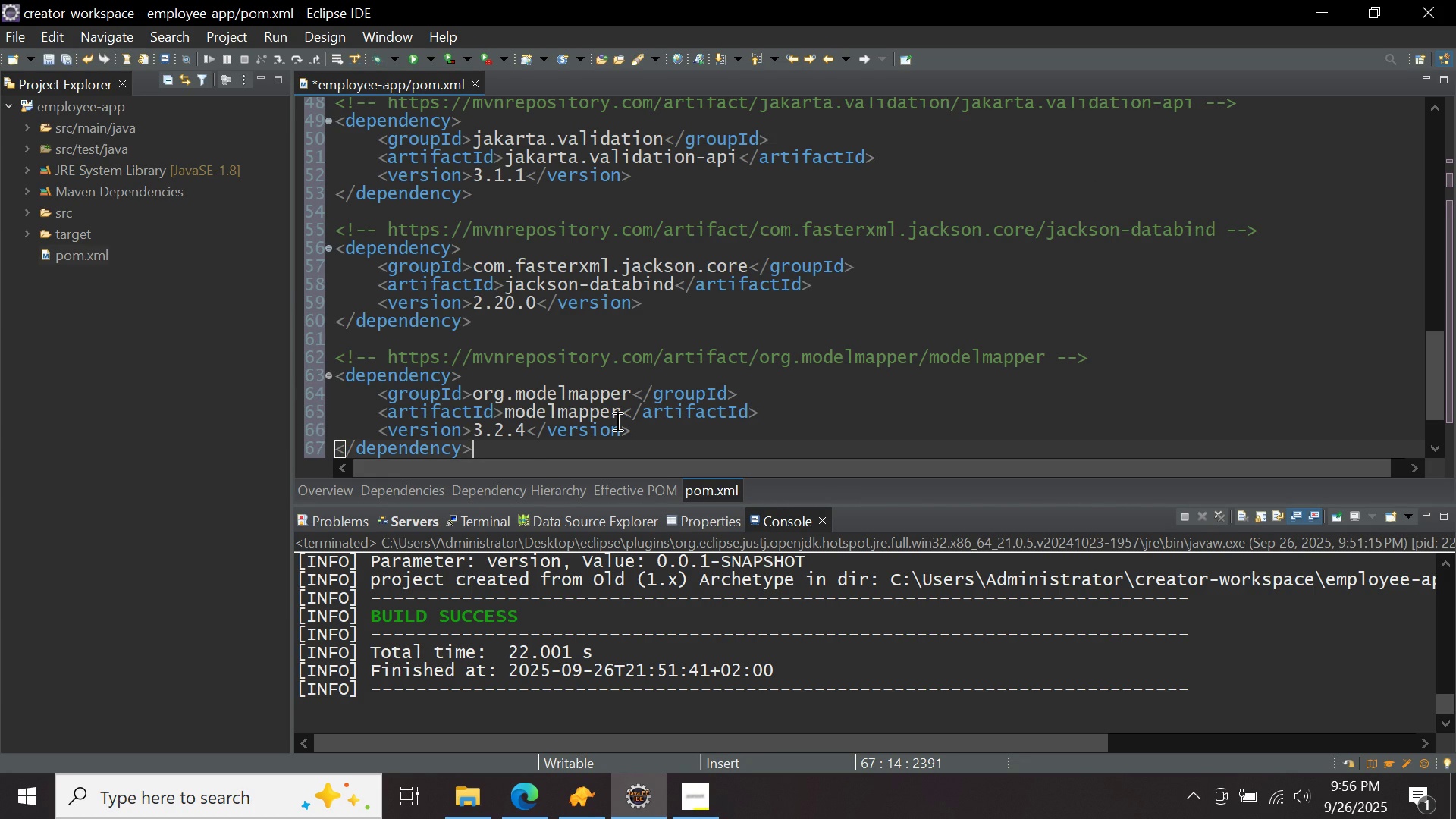 
key(Enter)
 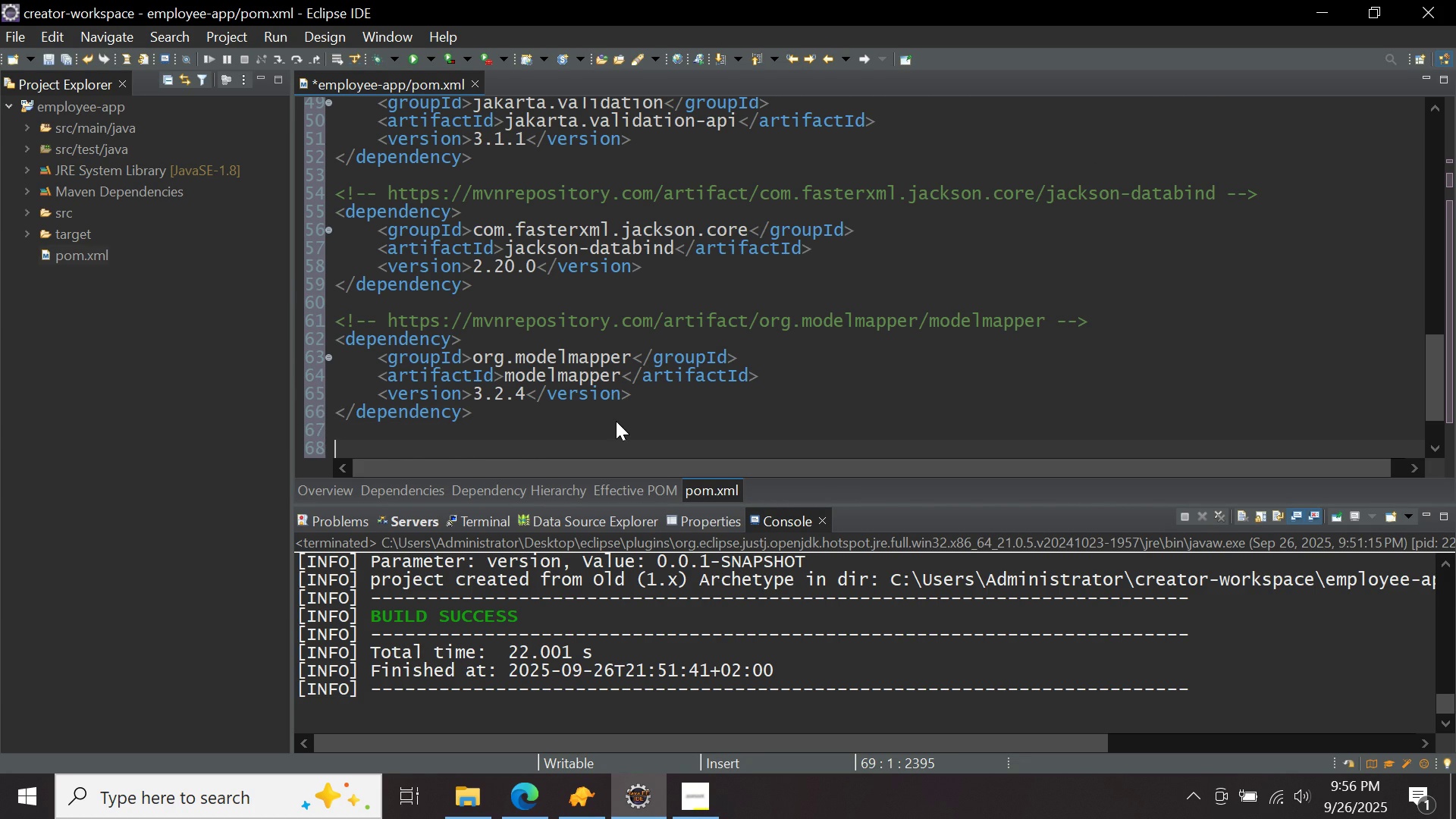 
key(Enter)
 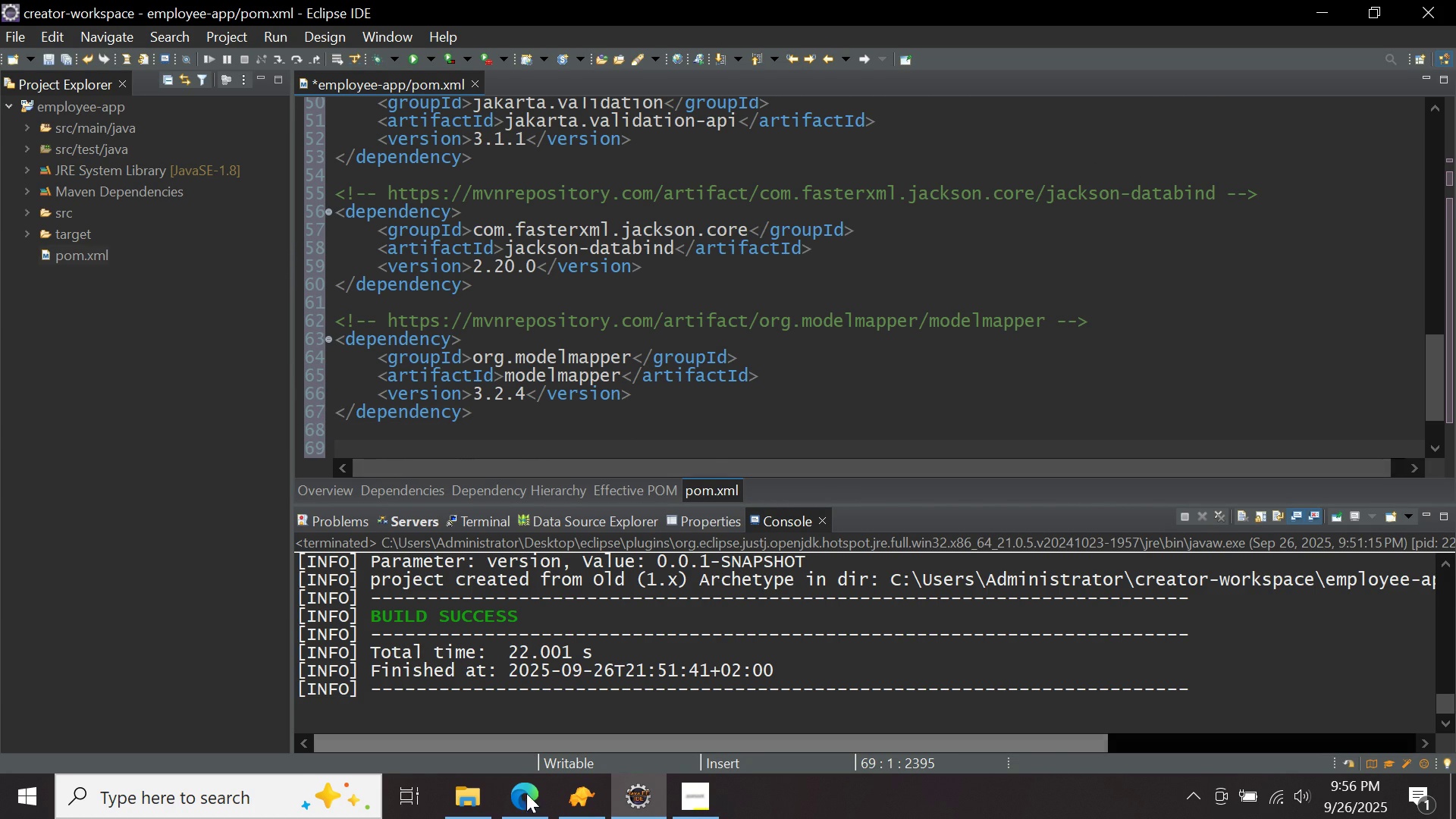 
left_click([522, 802])
 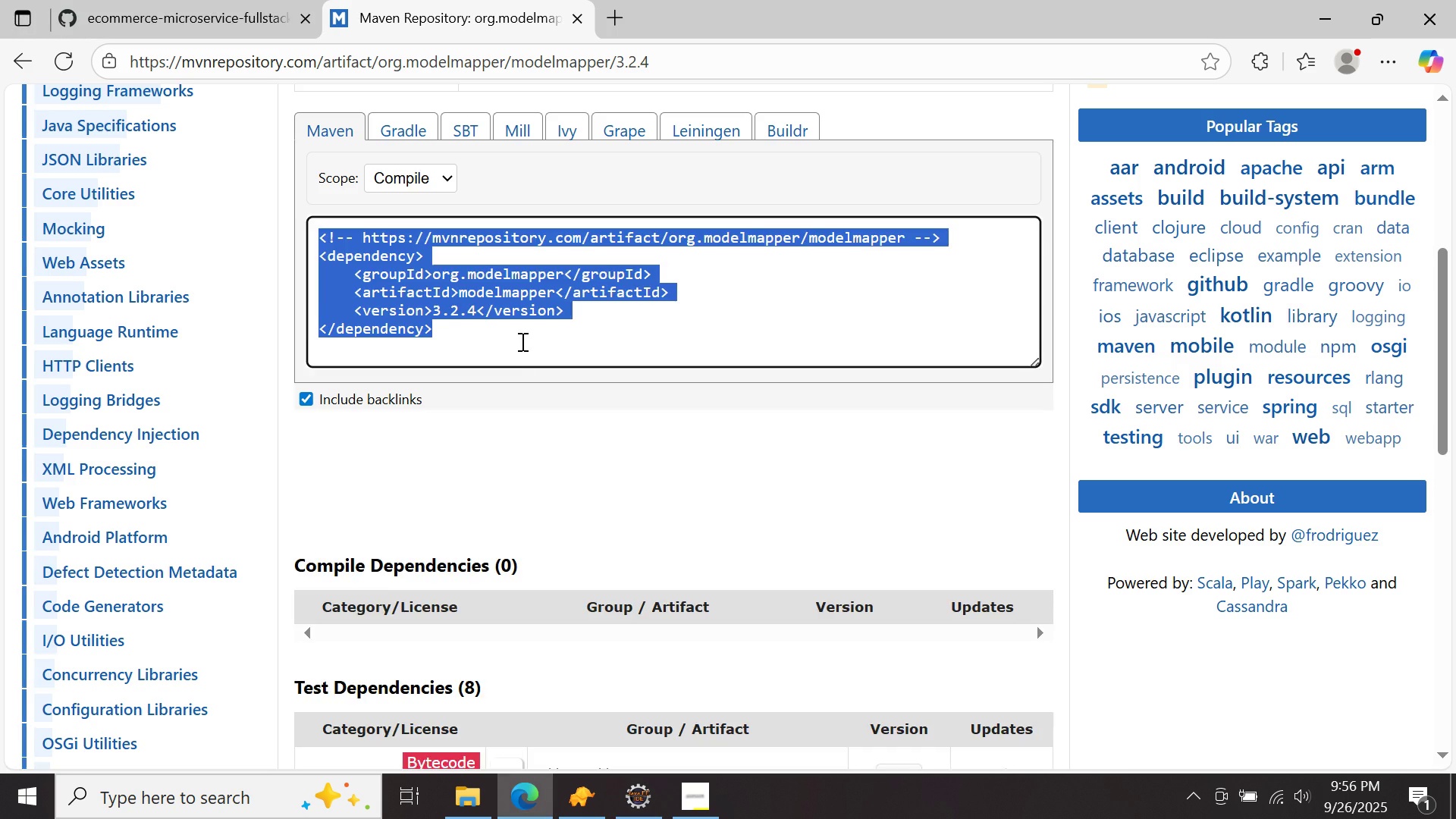 
scroll: coordinate [525, 340], scroll_direction: up, amount: 8.0
 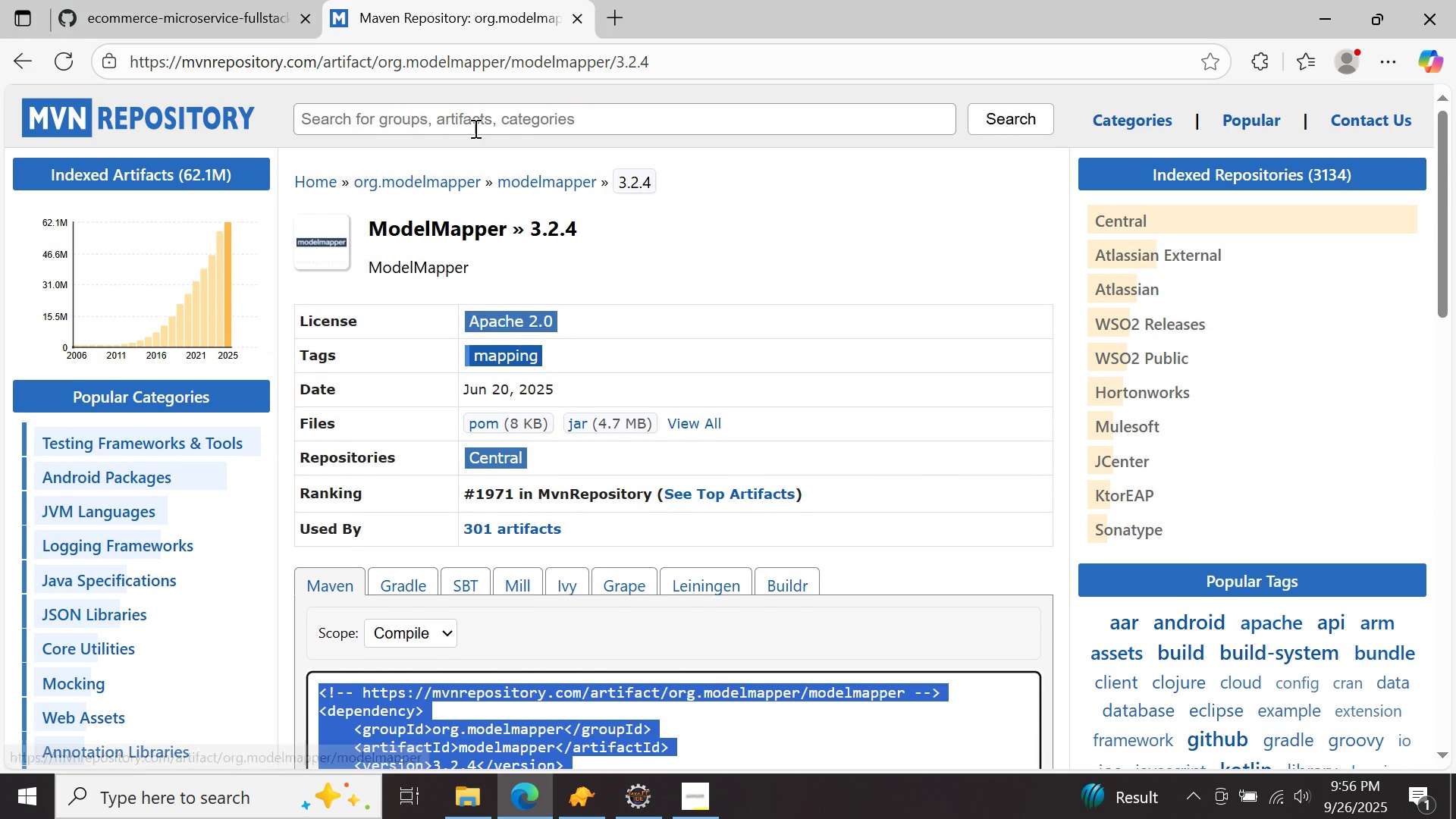 
double_click([474, 128])
 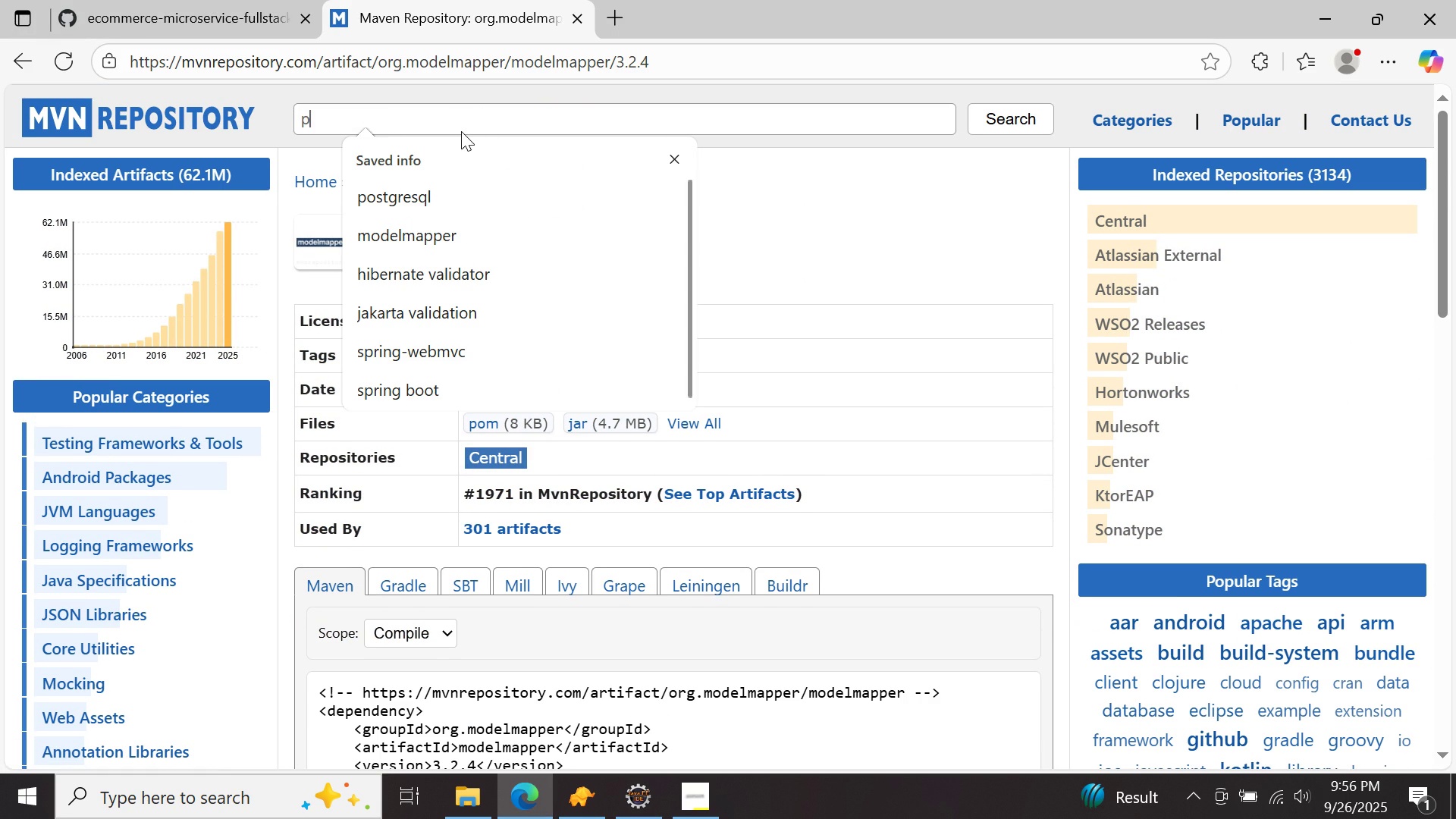 
type(postgresql)
 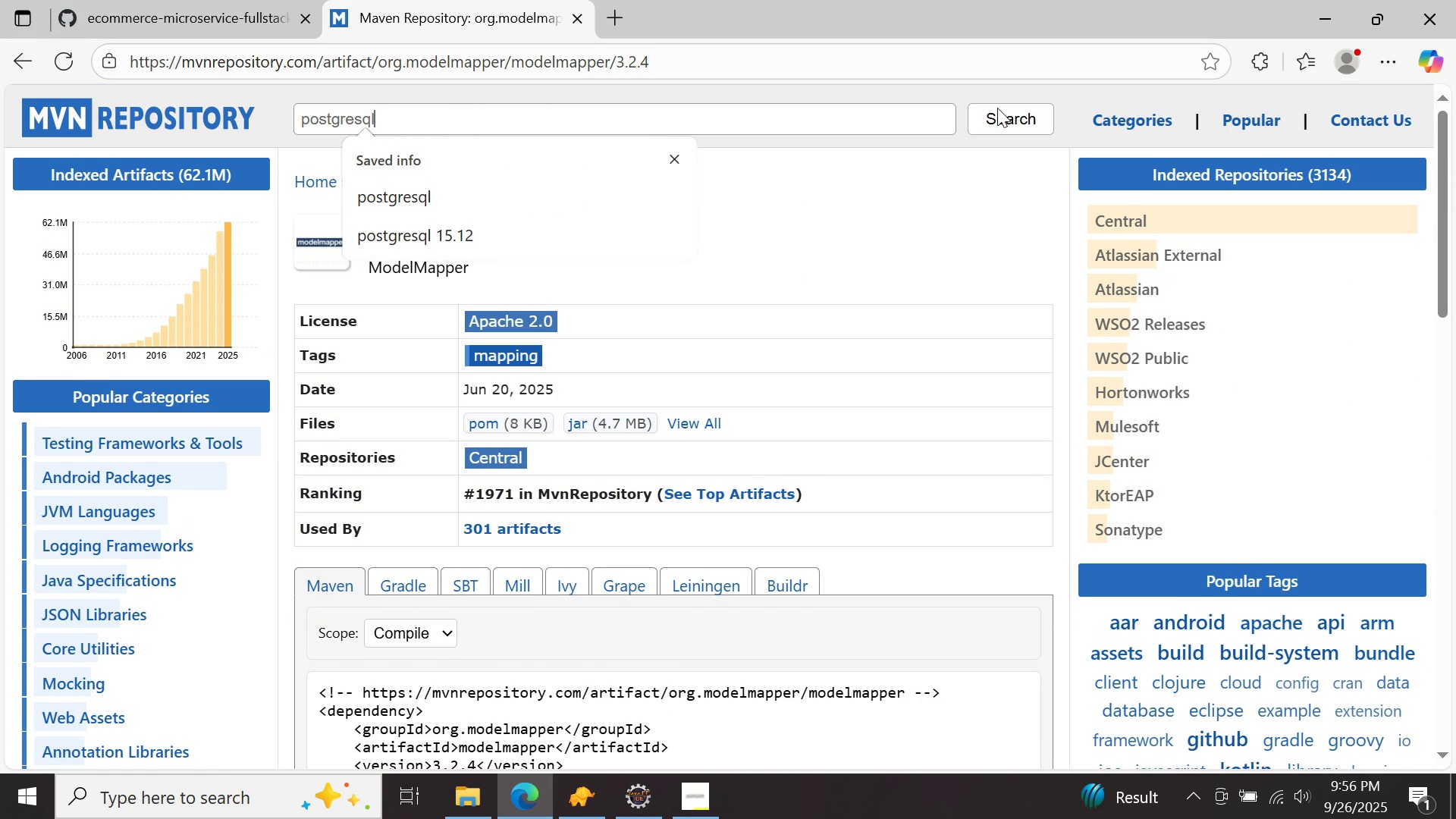 
double_click([997, 108])
 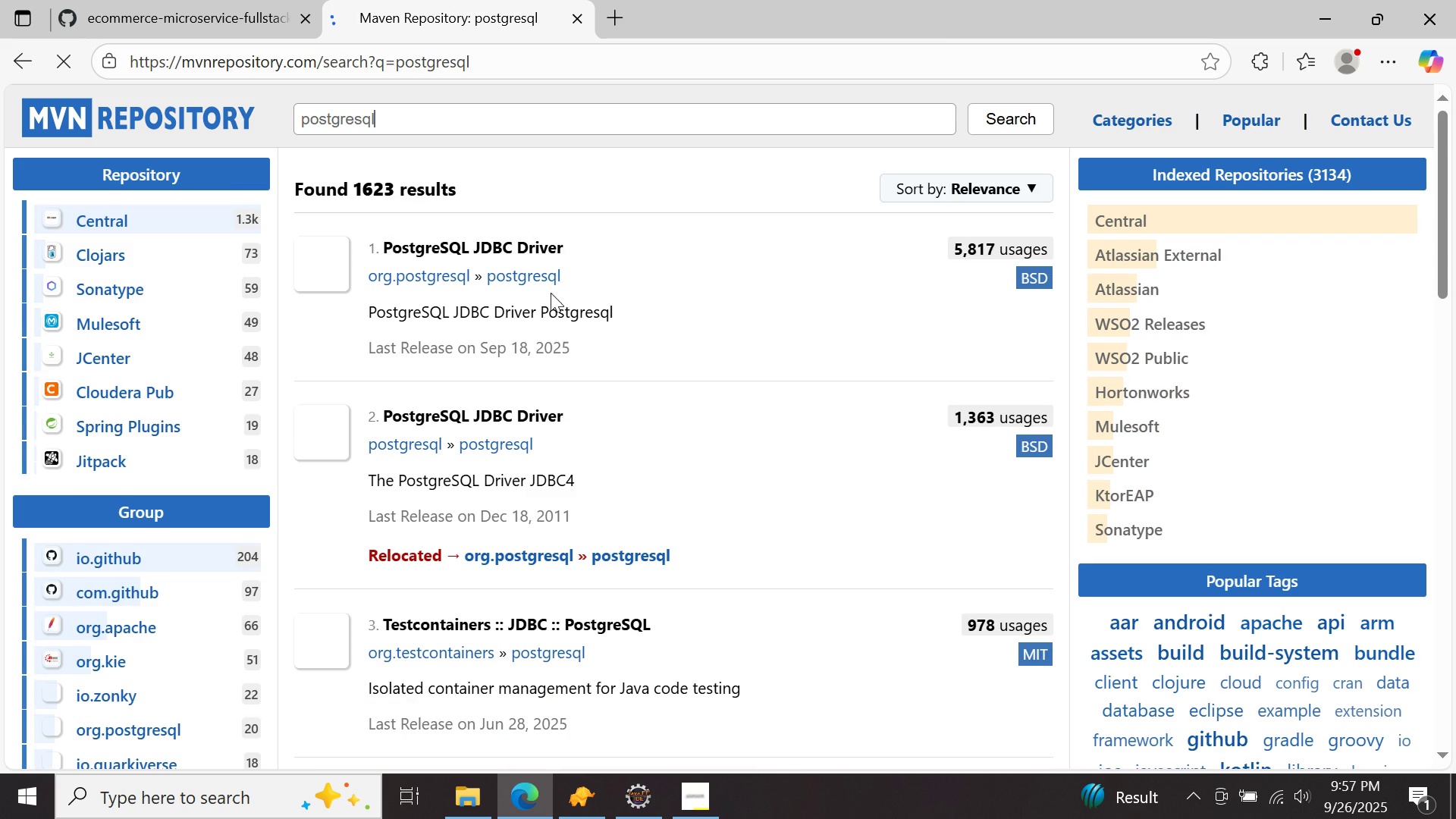 
wait(9.61)
 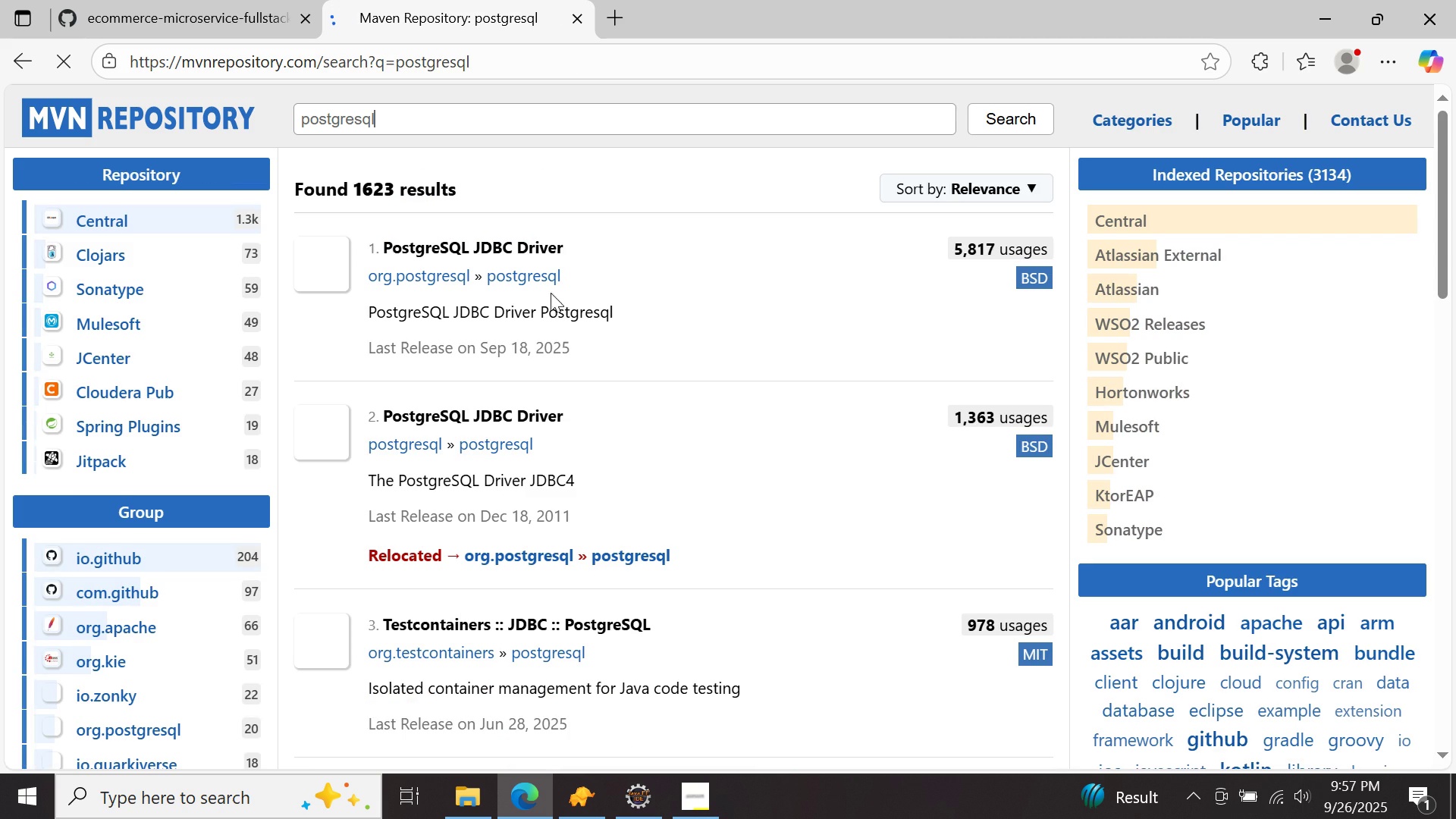 
scroll: coordinate [497, 243], scroll_direction: down, amount: 3.0
 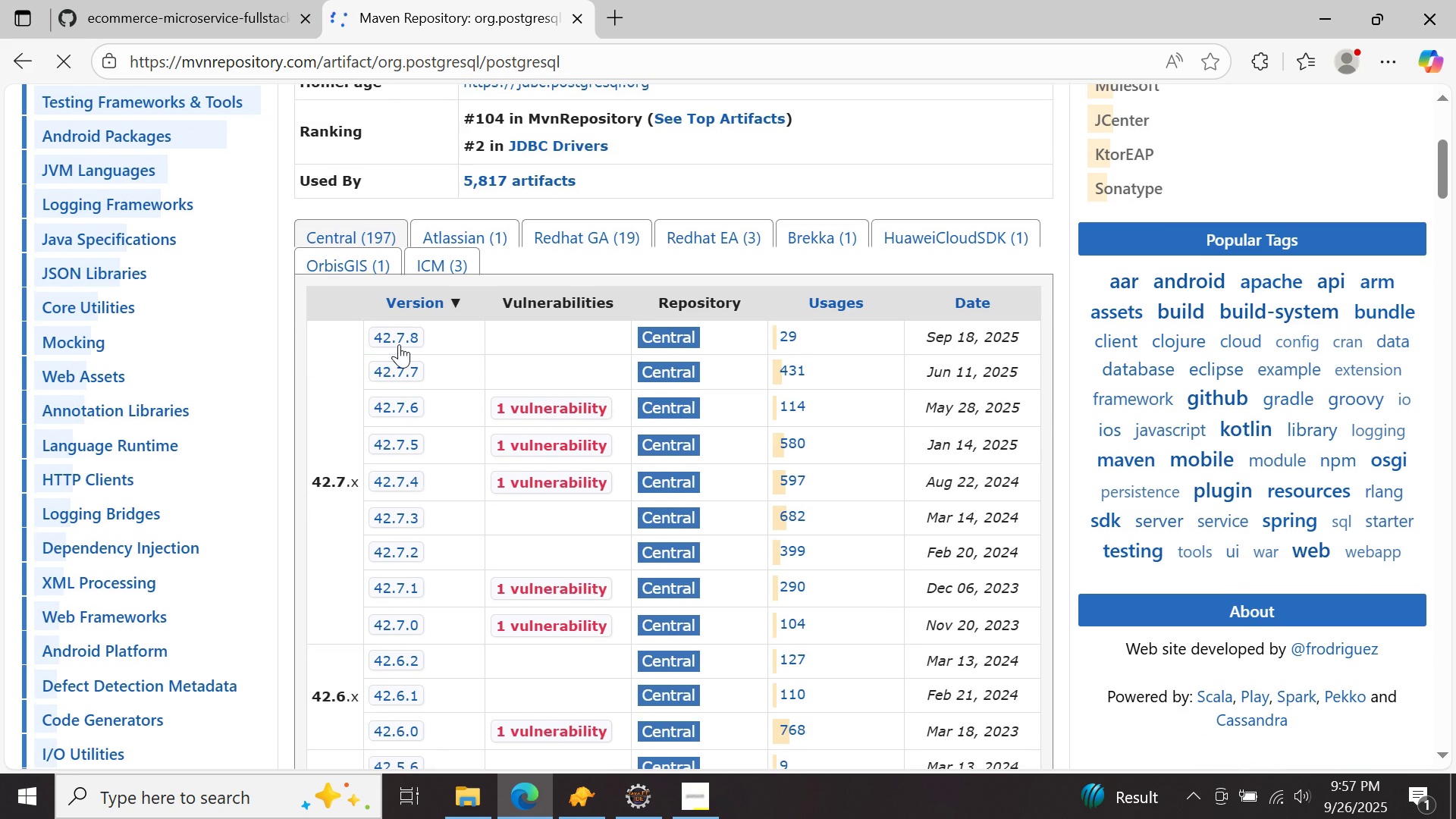 
left_click([399, 344])
 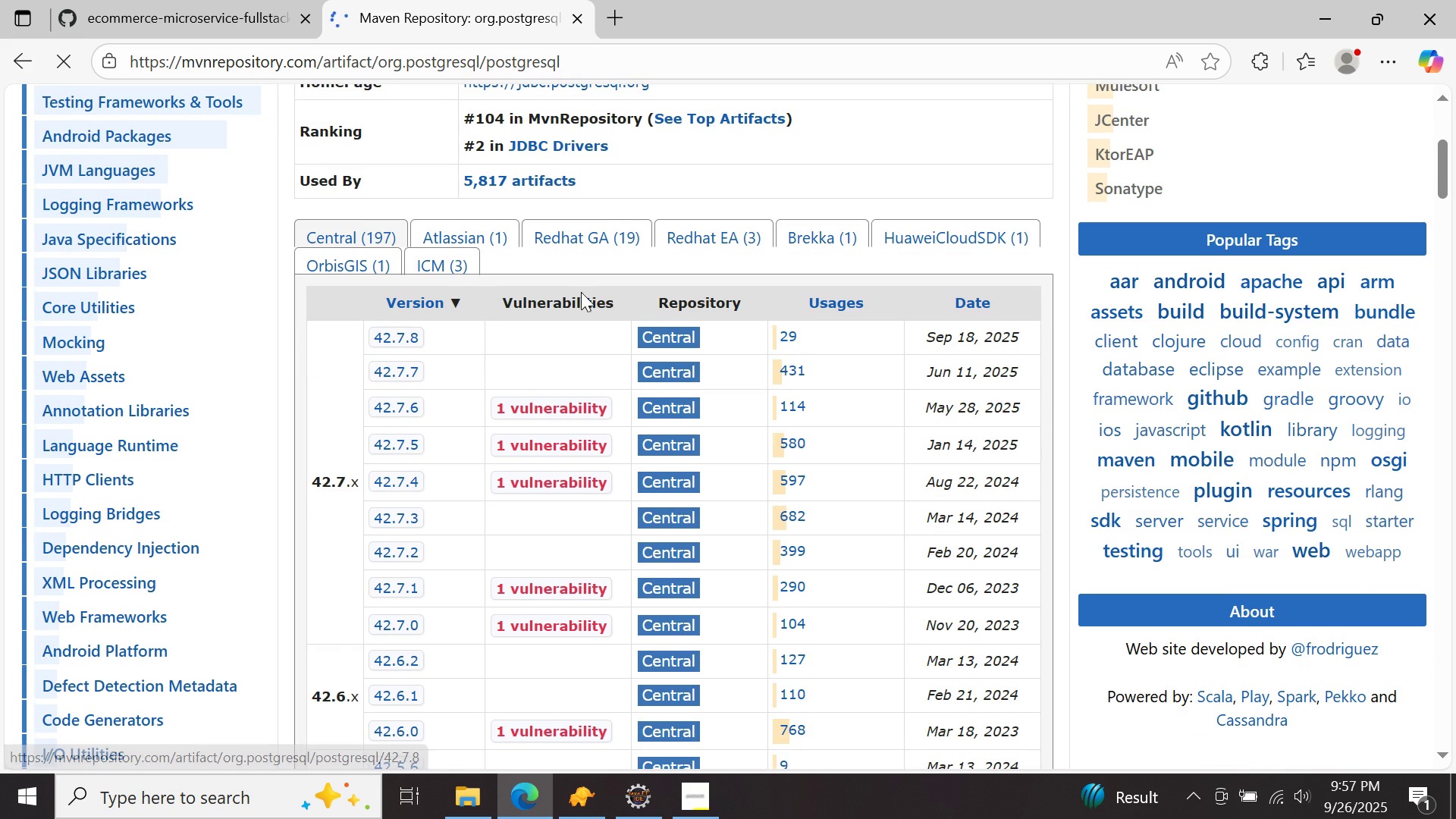 
wait(5.36)
 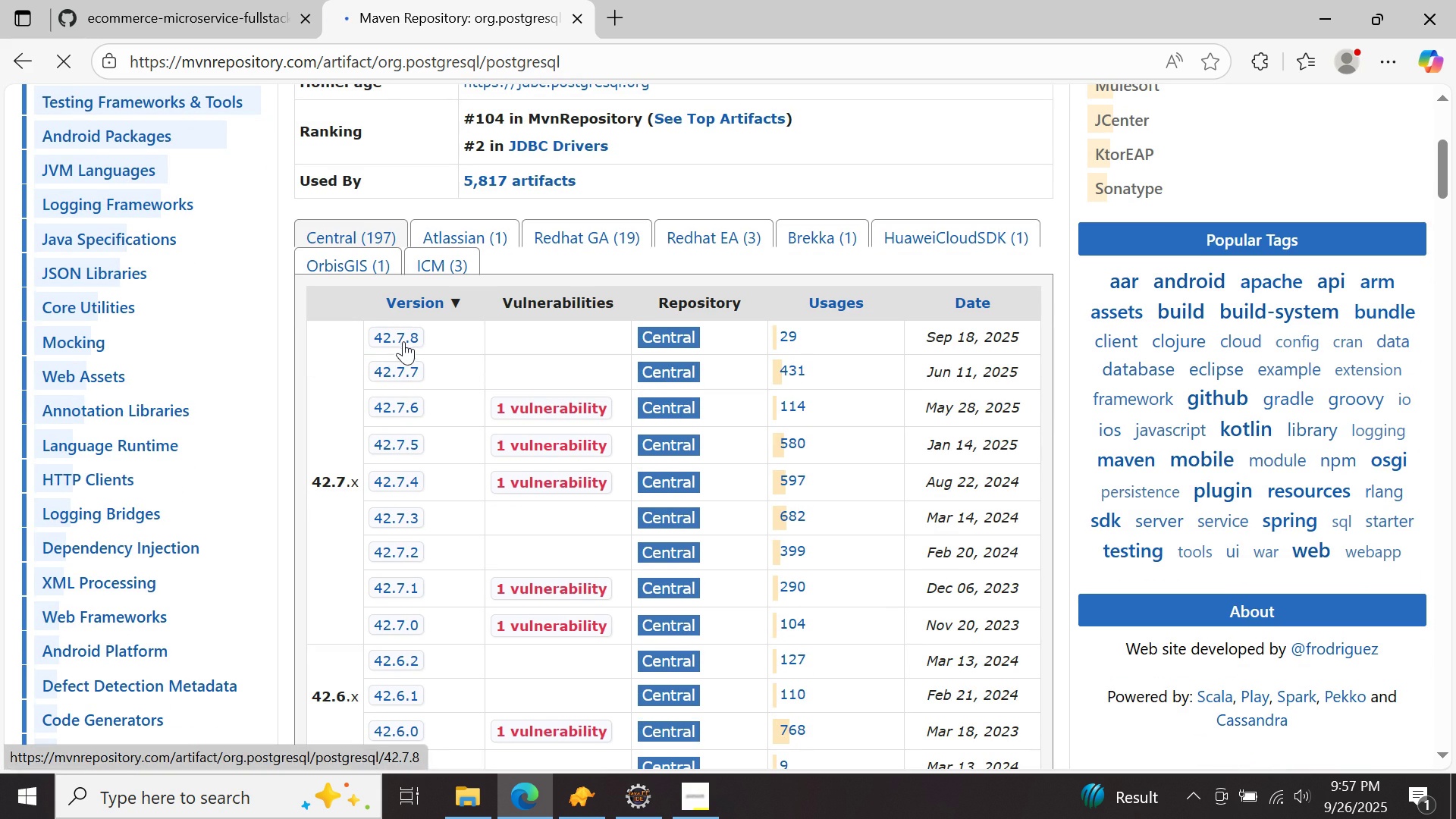 
scroll: coordinate [595, 306], scroll_direction: down, amount: 5.0
 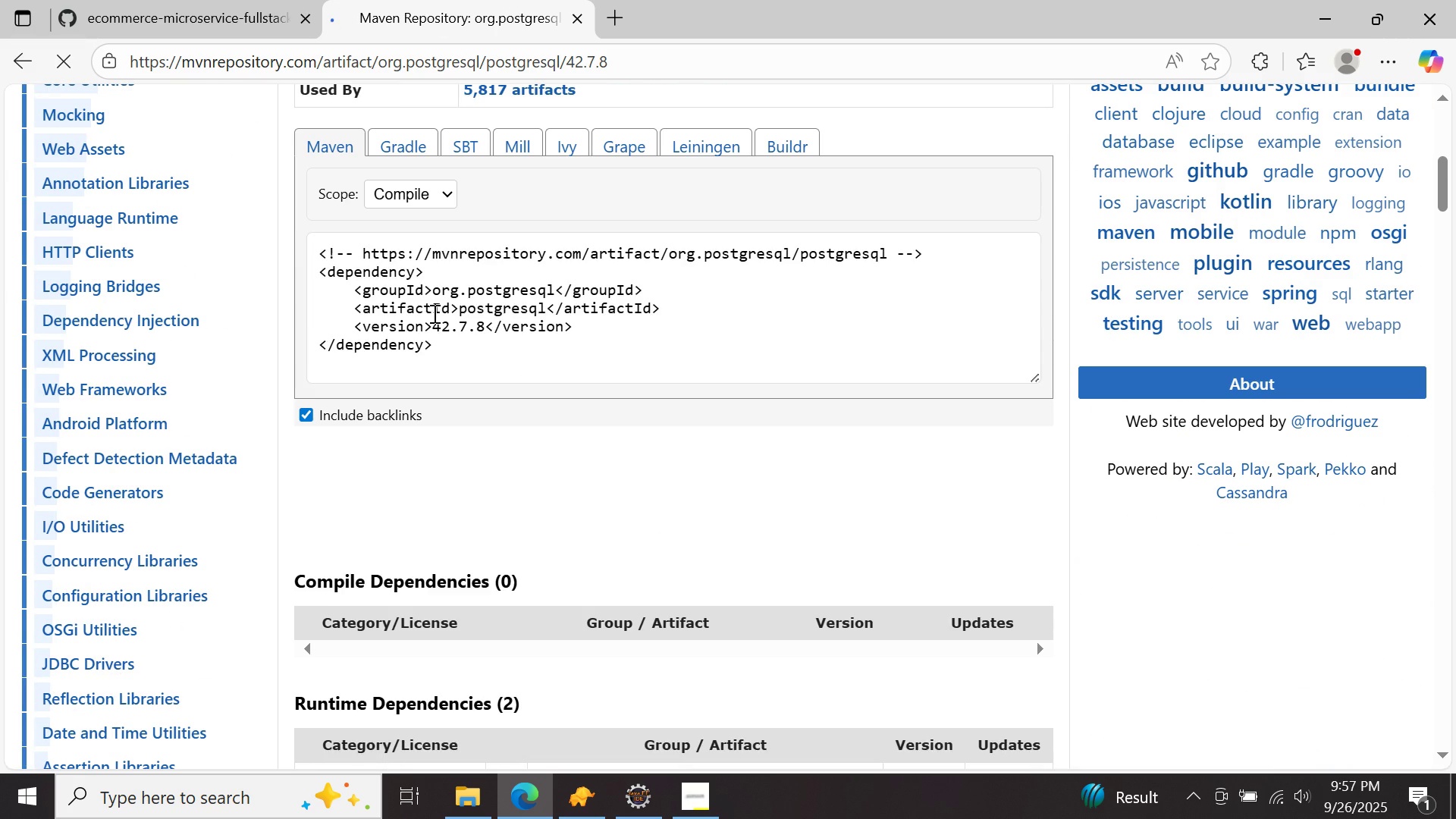 
left_click([433, 313])
 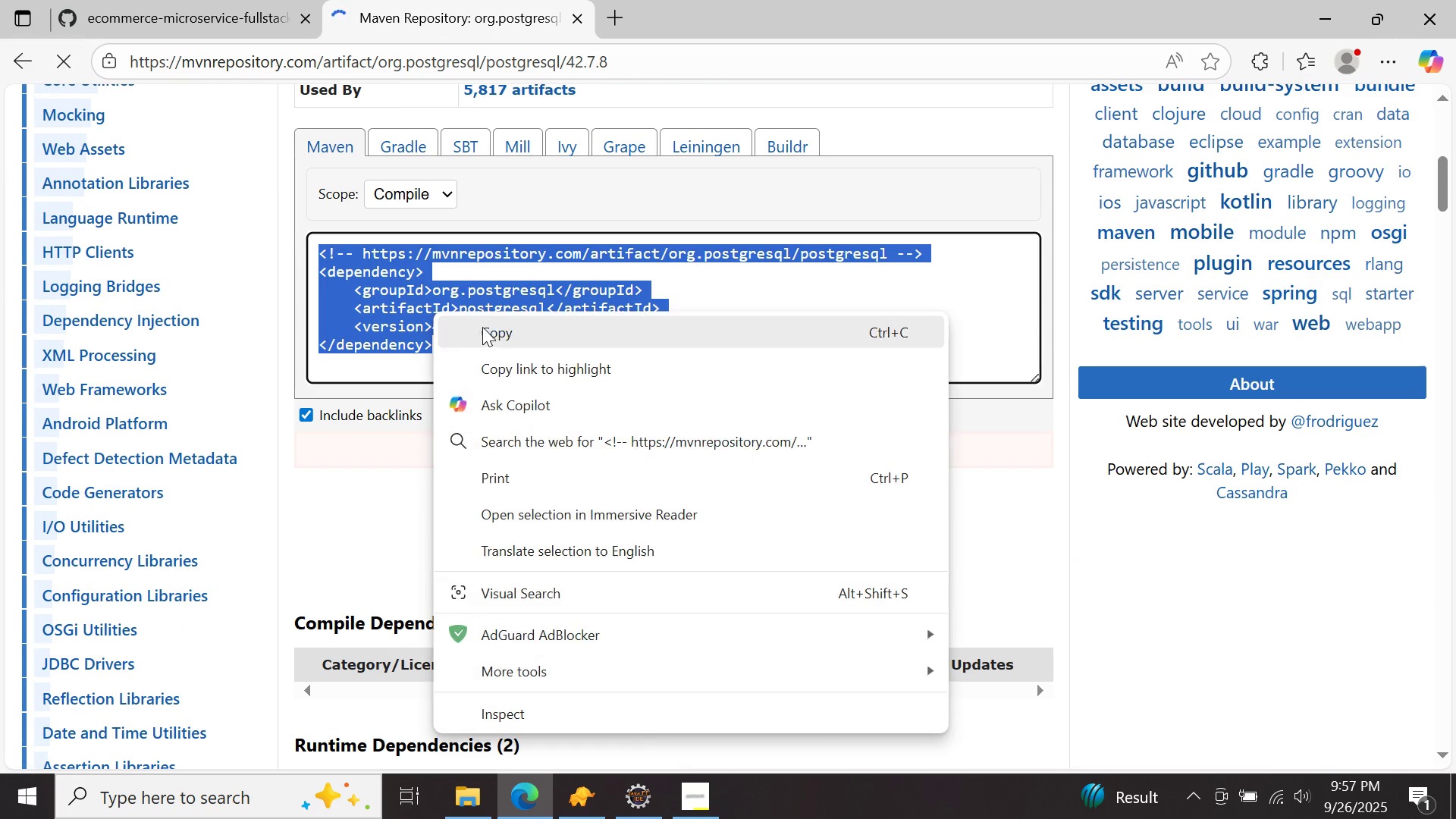 
left_click([491, 328])
 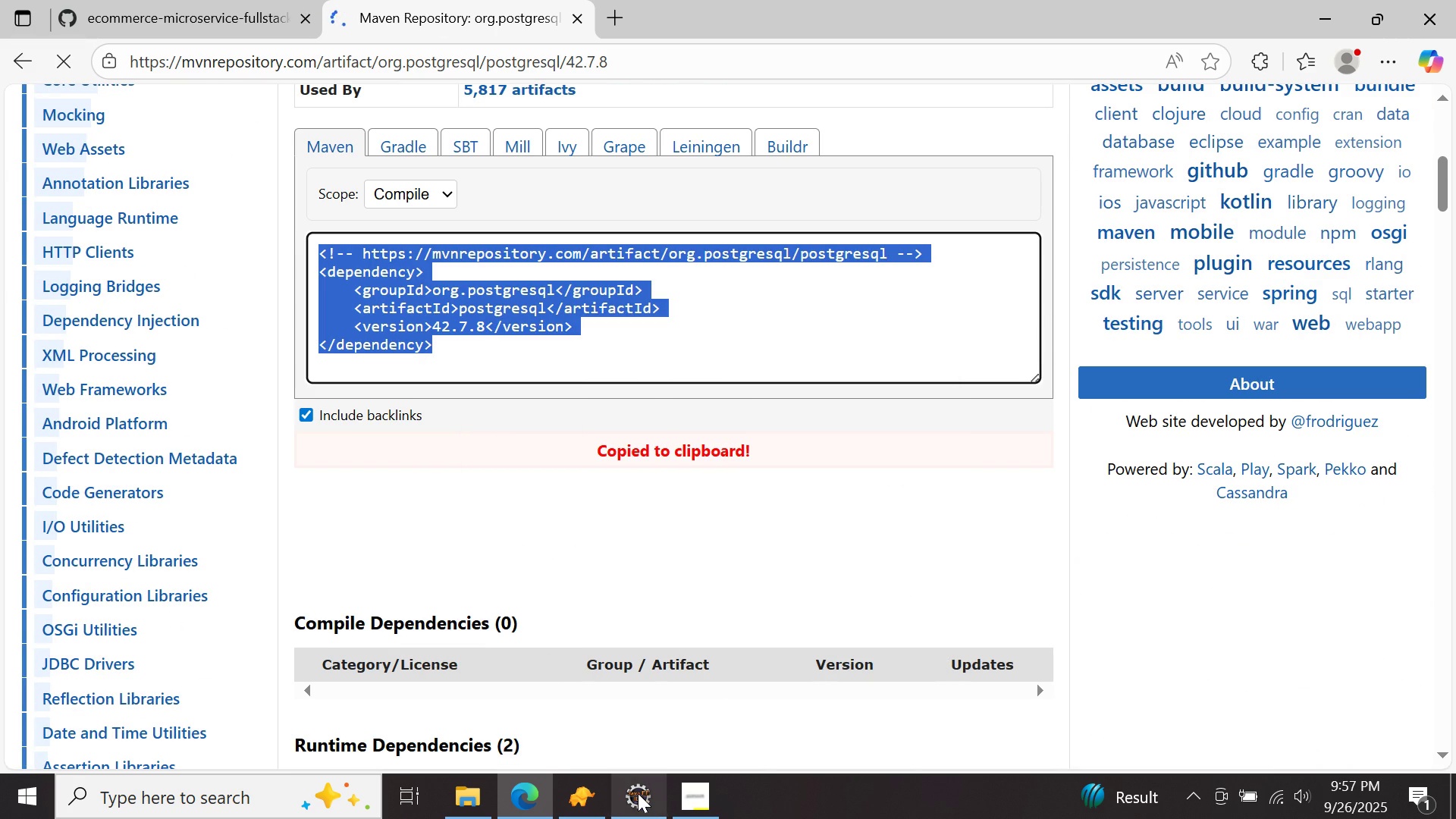 
left_click([638, 793])
 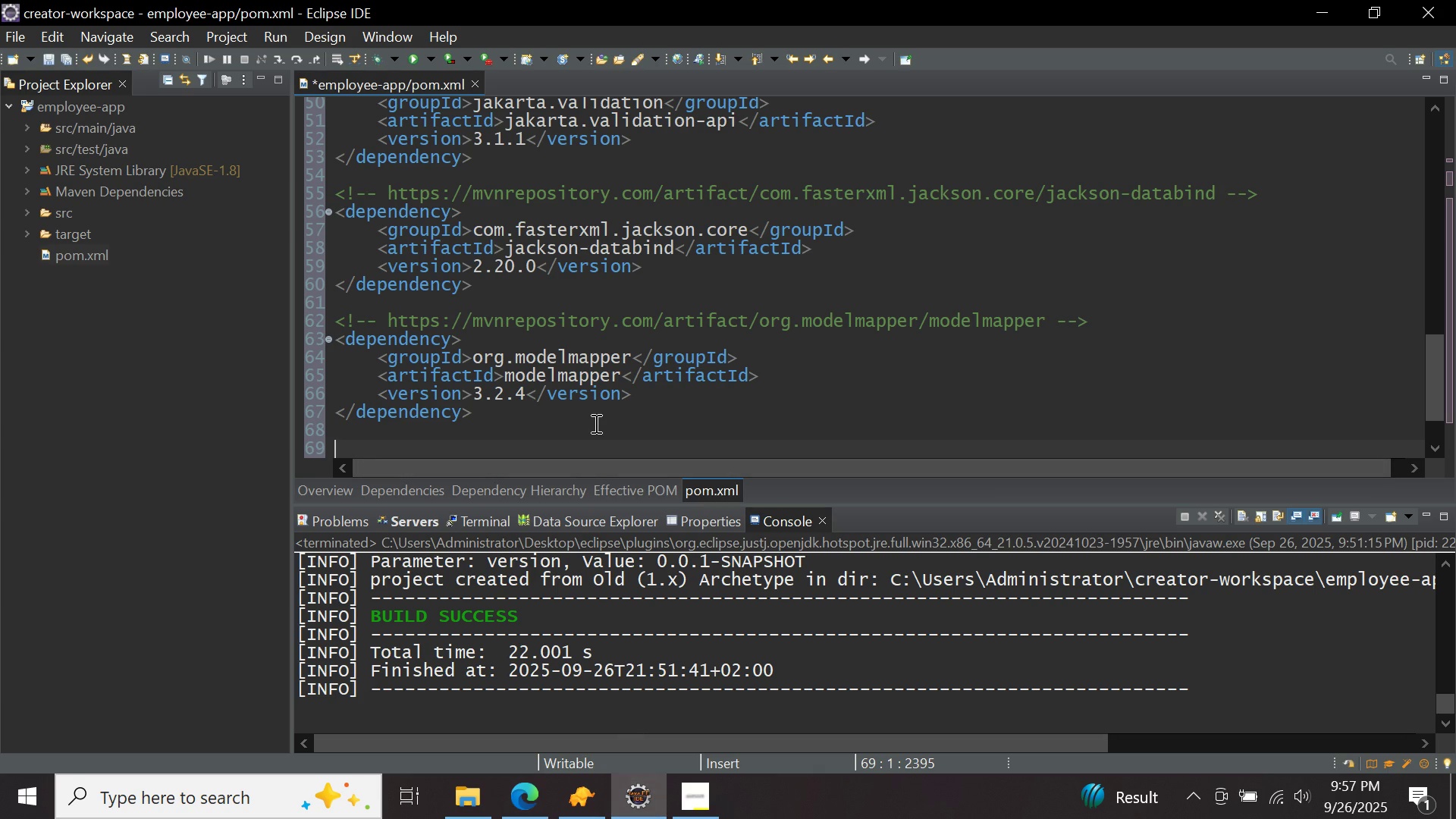 
key(Control+ControlLeft)
 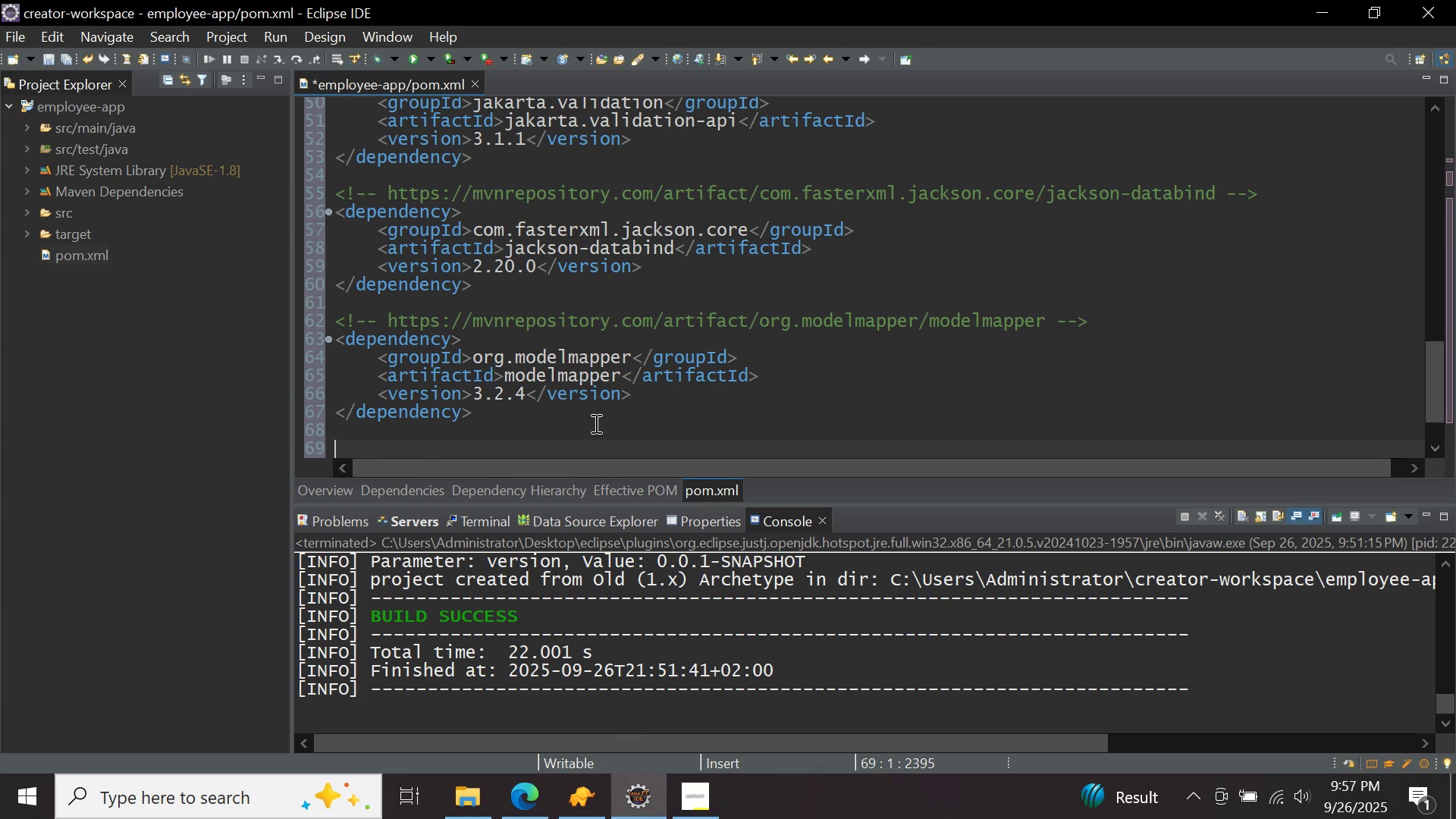 
key(Control+V)
 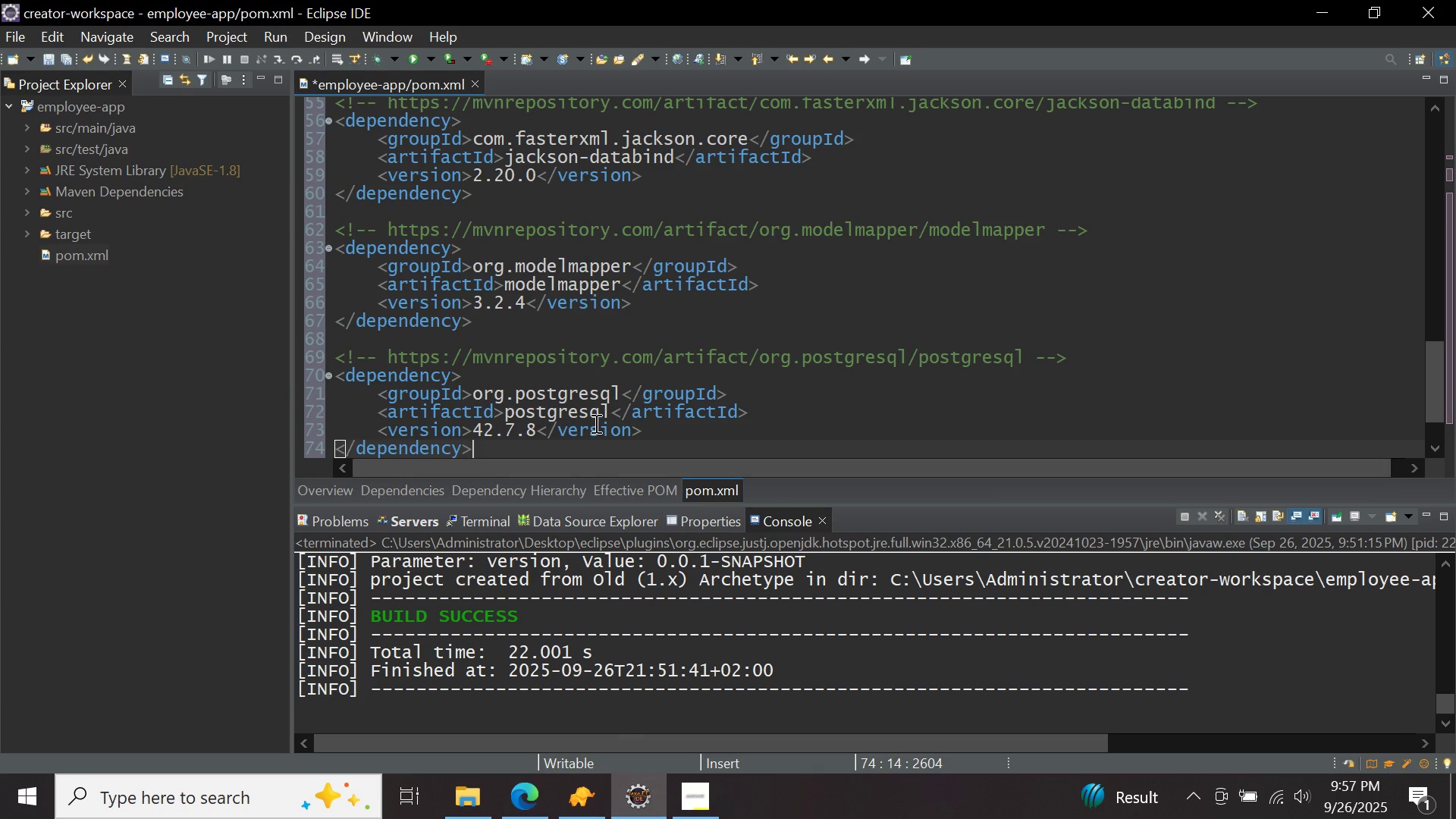 
scroll: coordinate [623, 366], scroll_direction: down, amount: 14.0
 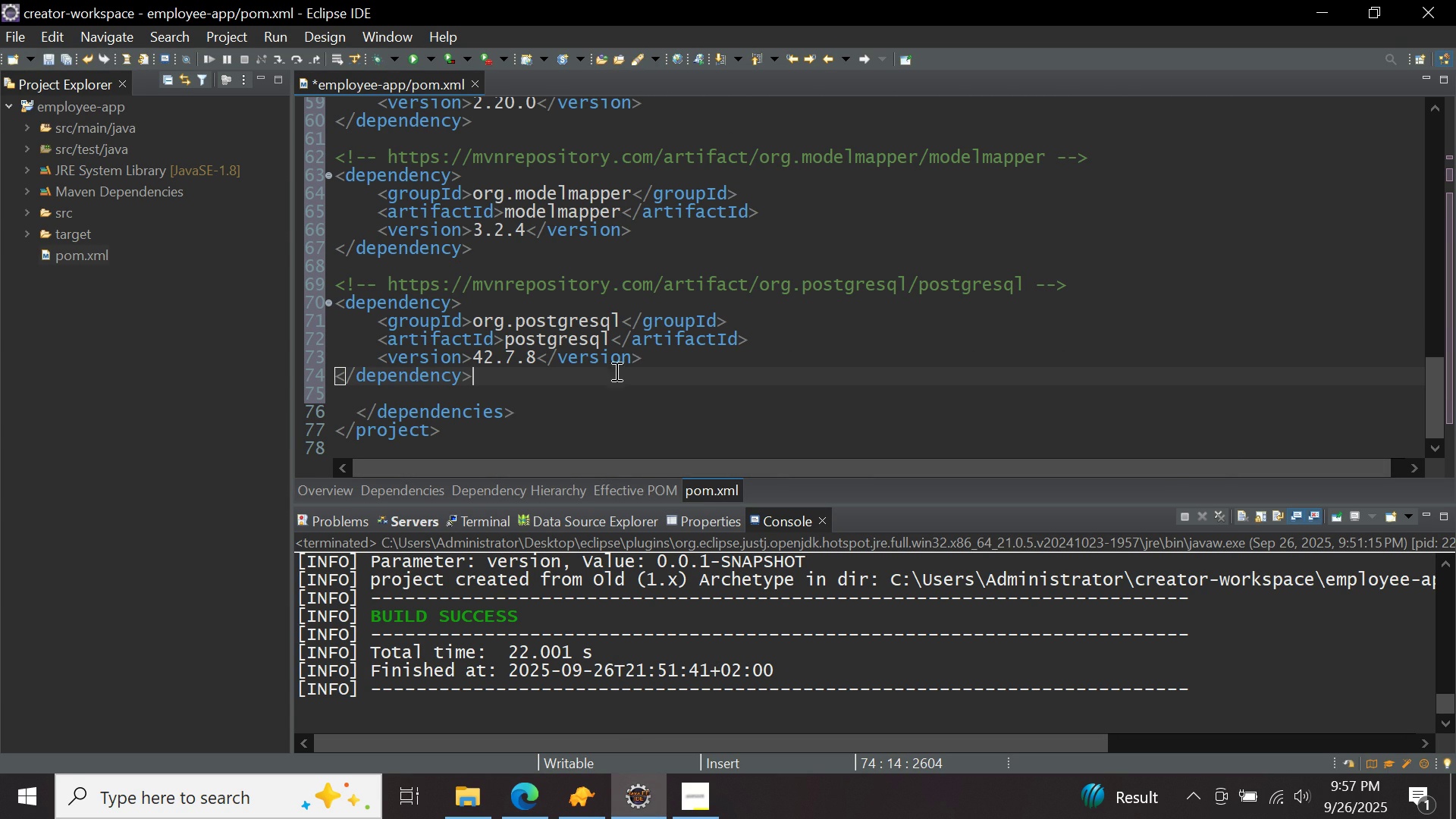 
wait(5.31)
 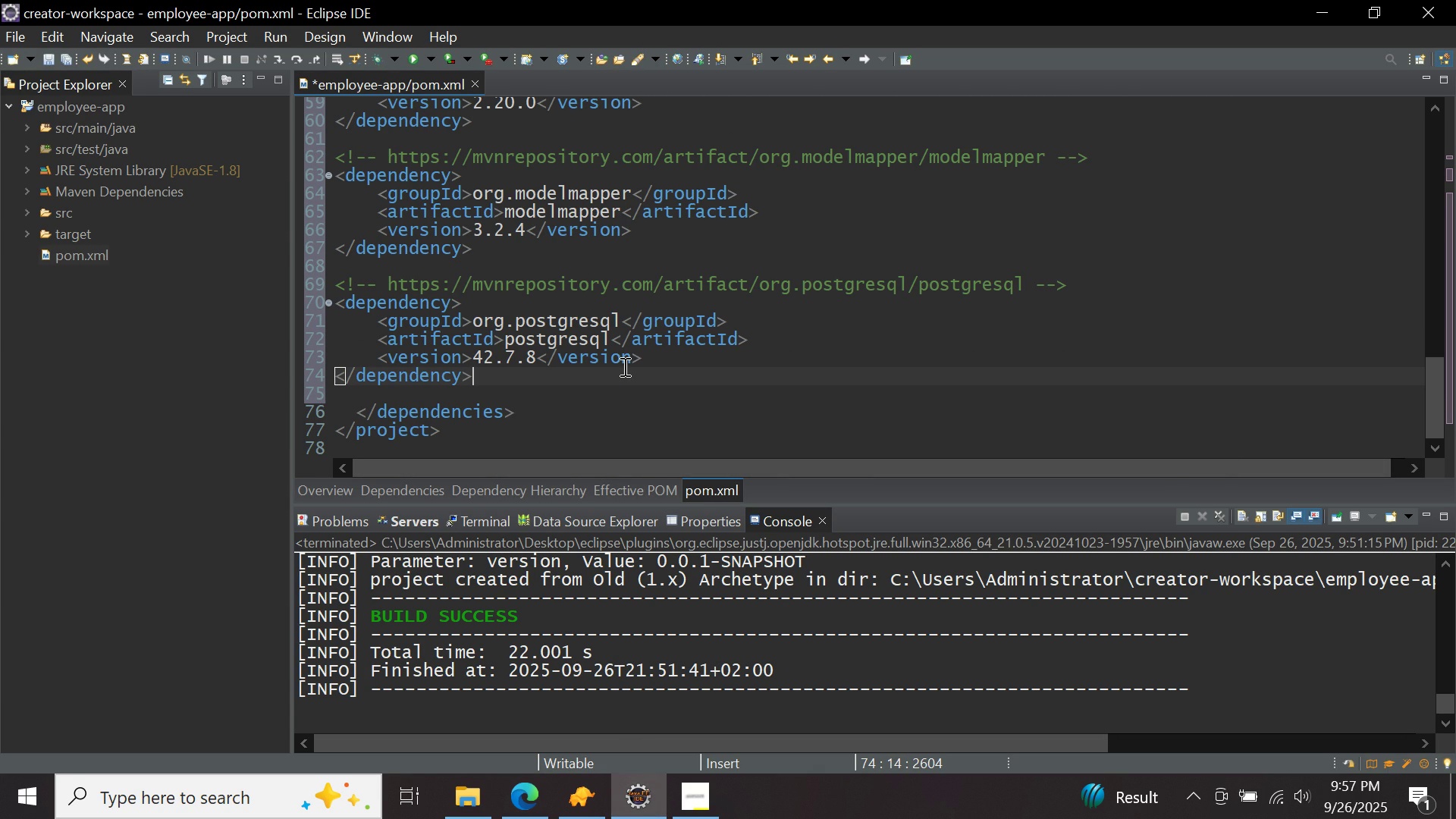 
left_click([566, 405])
 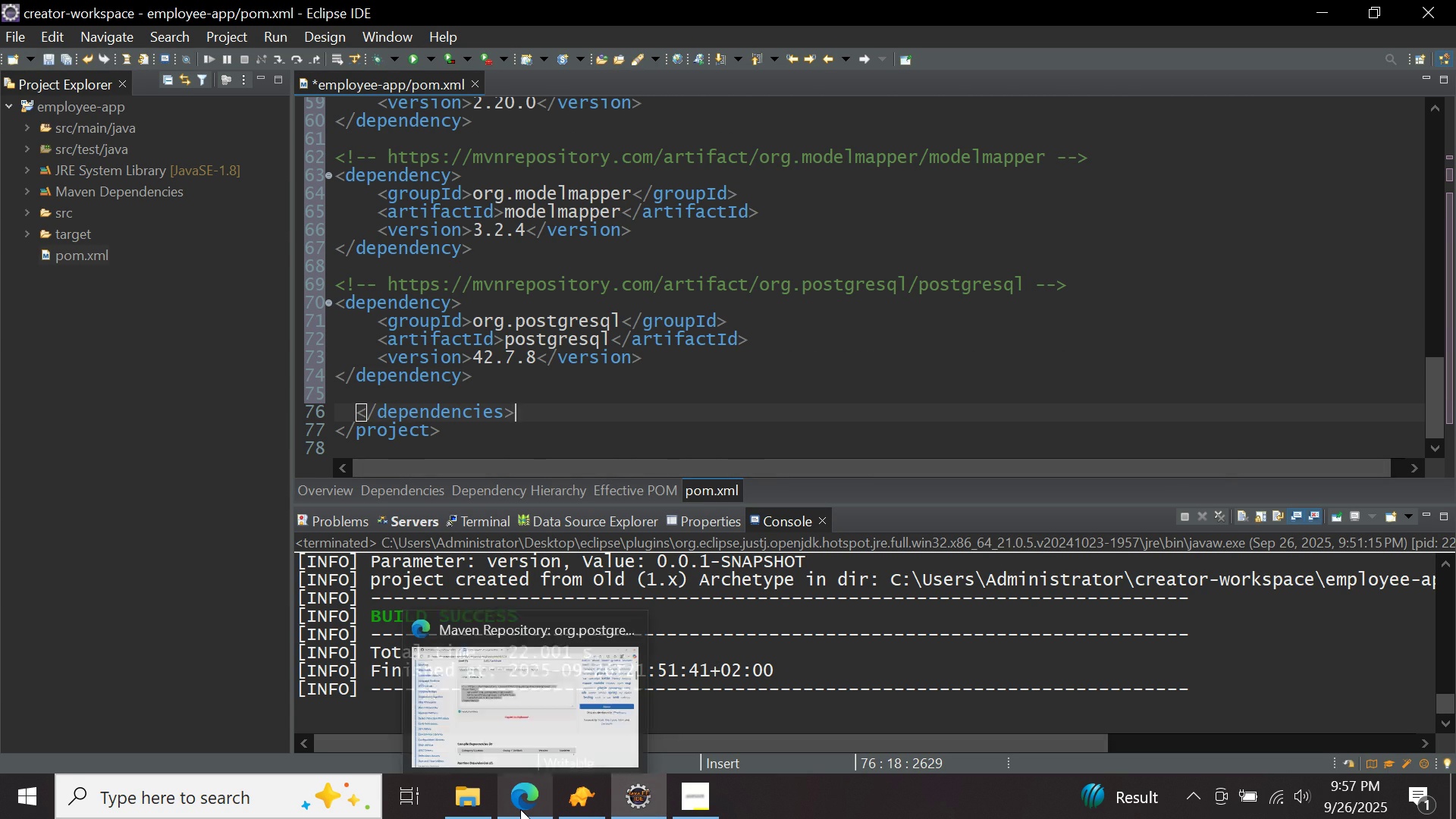 
left_click([520, 809])
 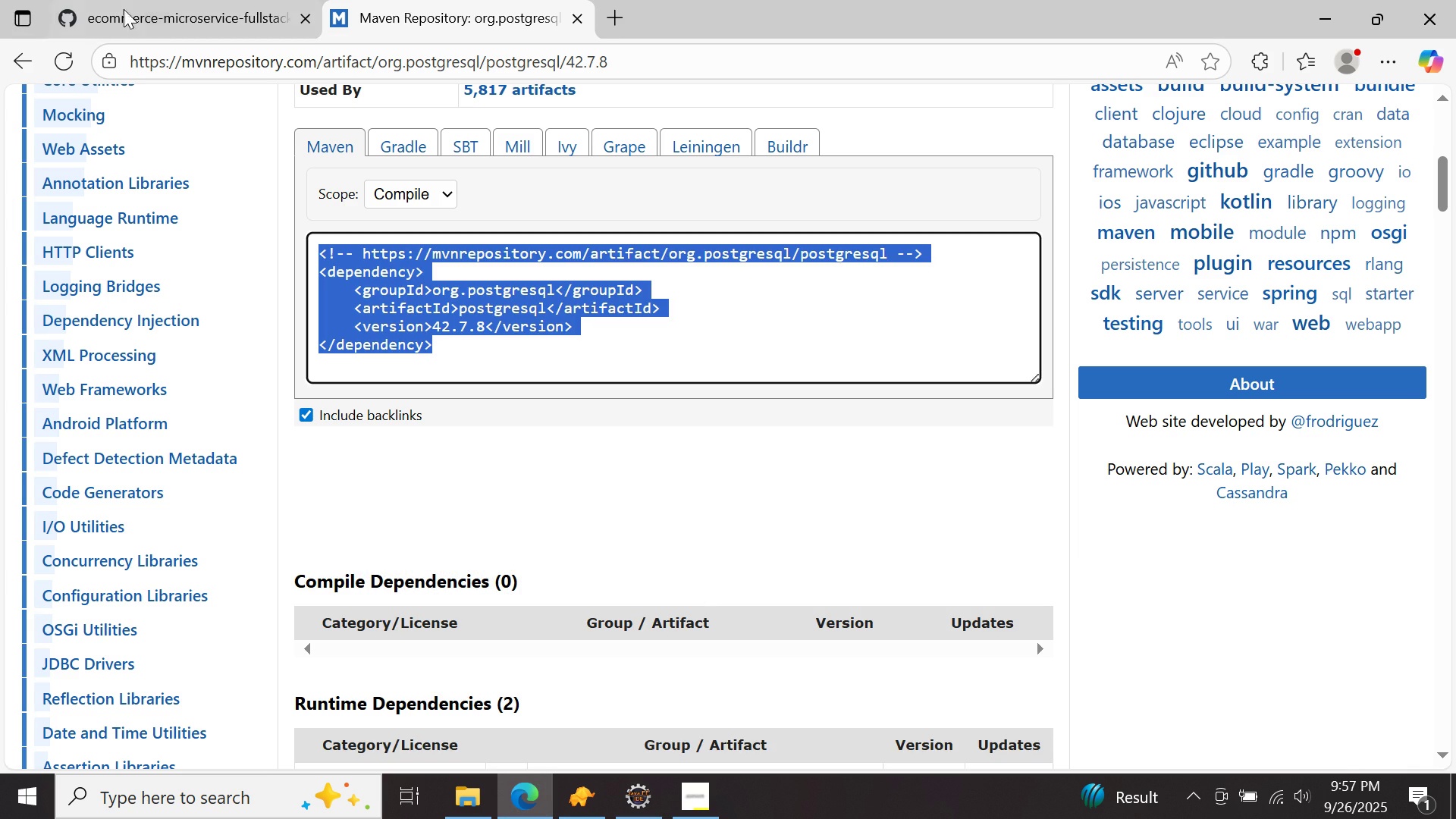 
left_click([154, 9])
 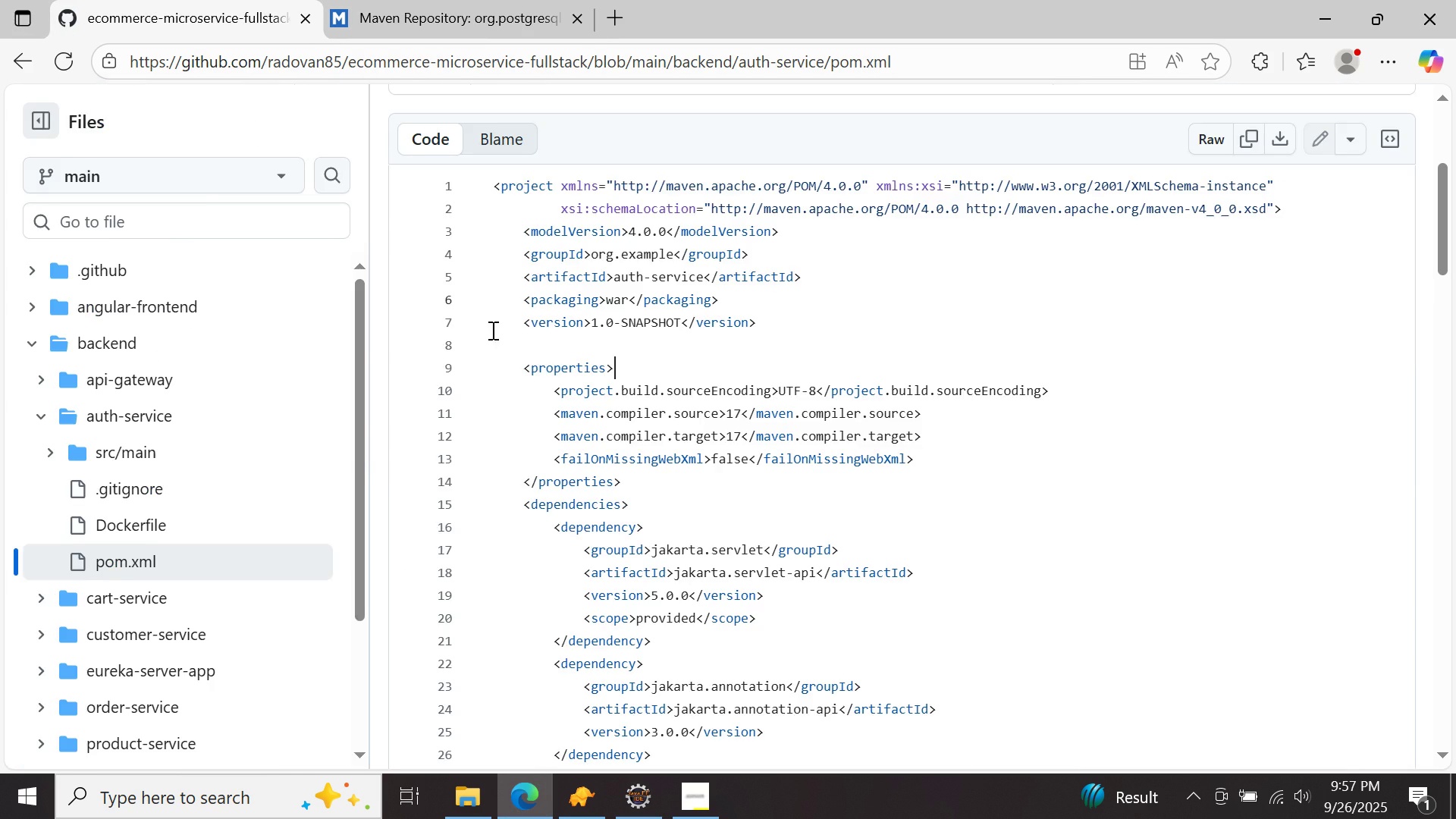 
scroll: coordinate [528, 366], scroll_direction: up, amount: 9.0
 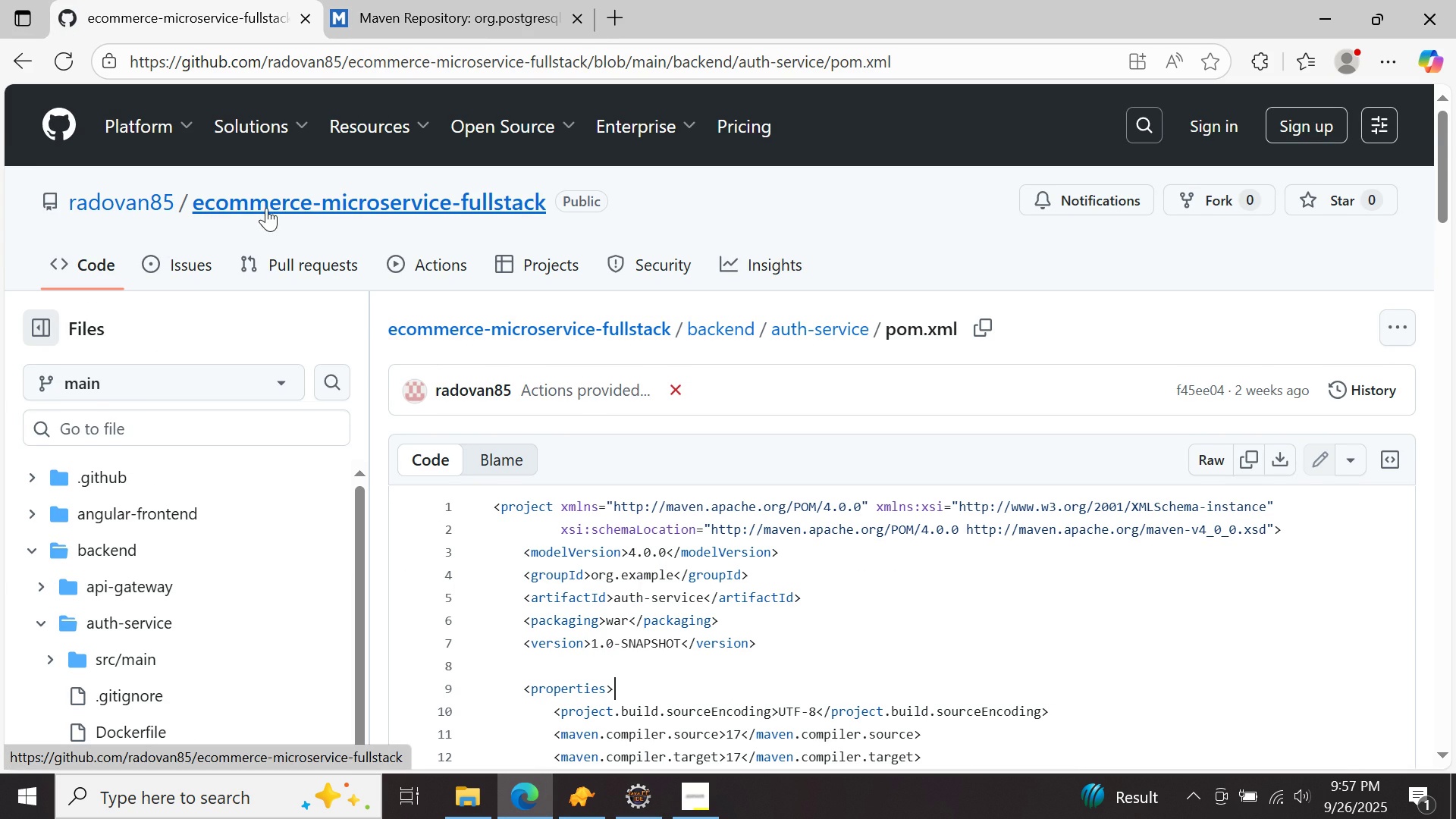 
left_click([144, 207])
 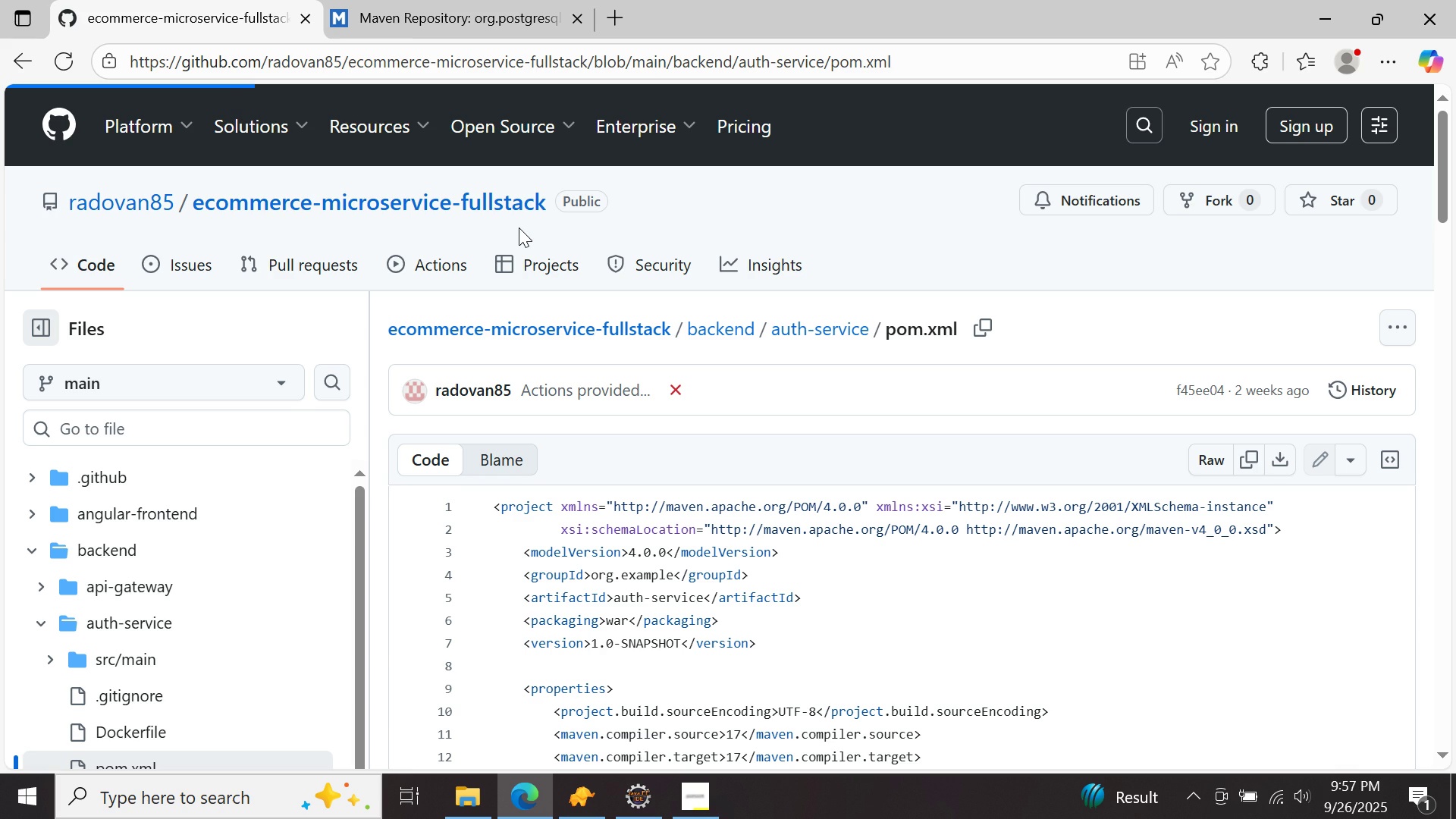 
wait(6.13)
 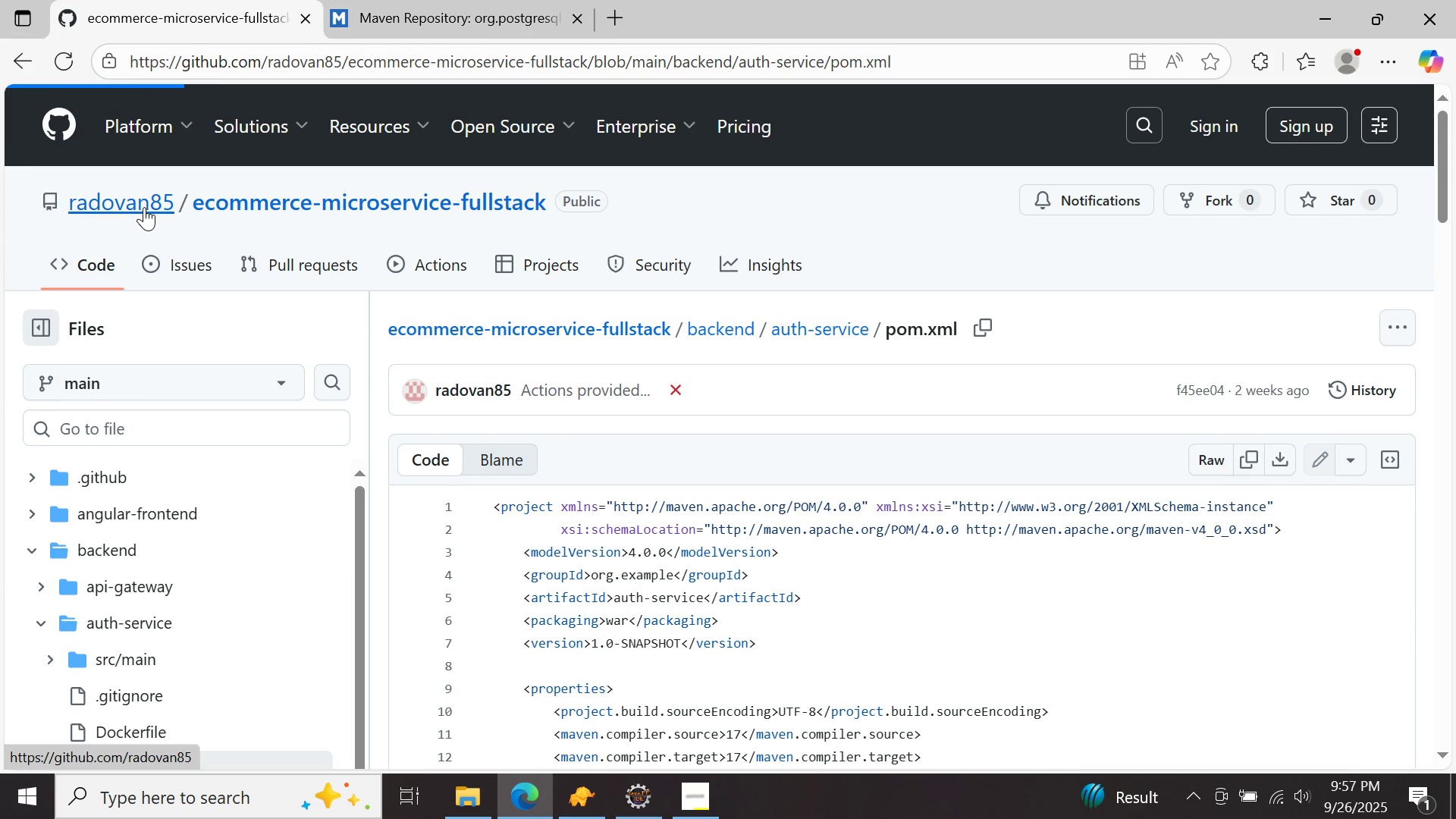 
scroll: coordinate [519, 228], scroll_direction: down, amount: 2.0
 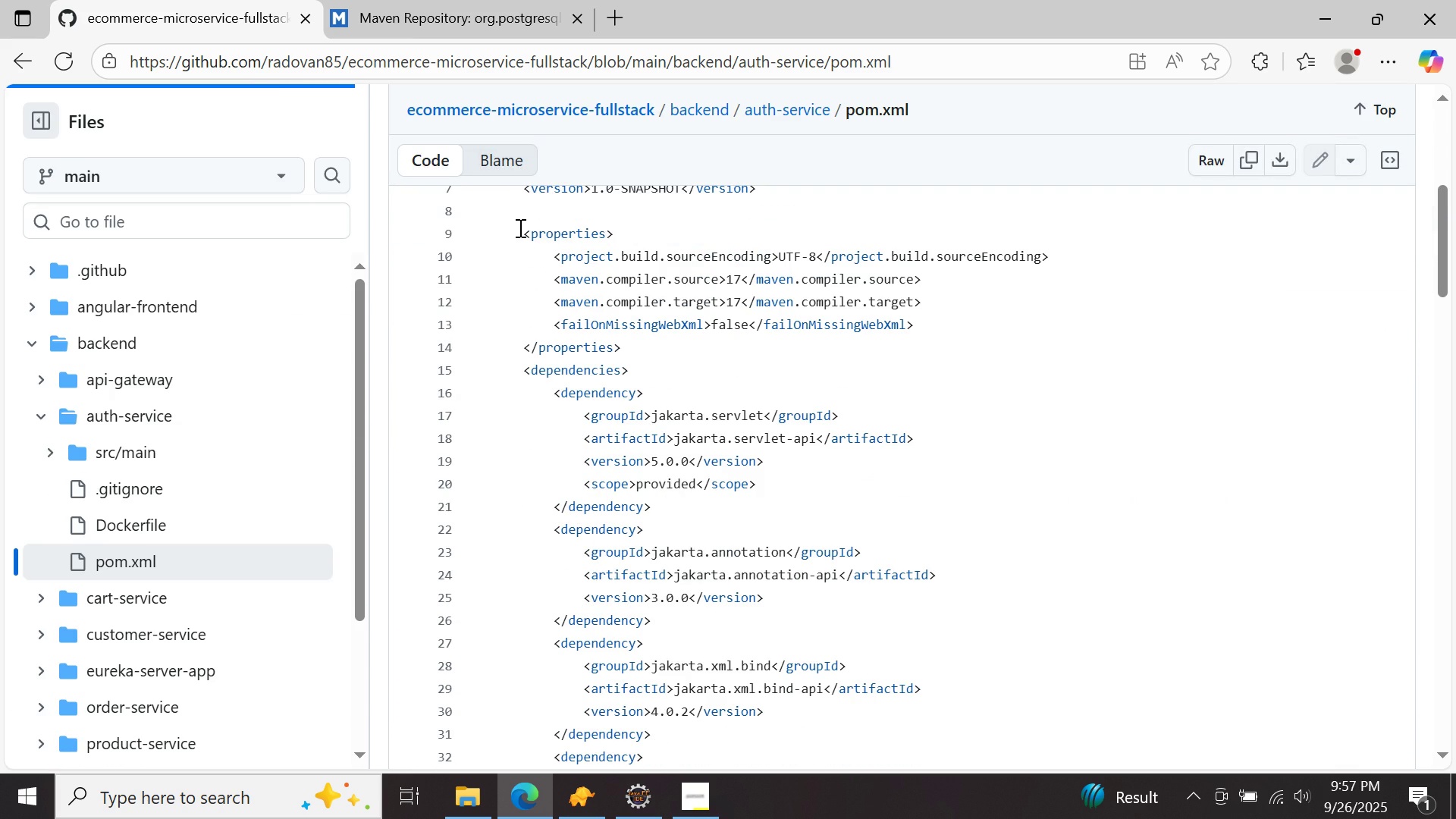 
wait(7.31)
 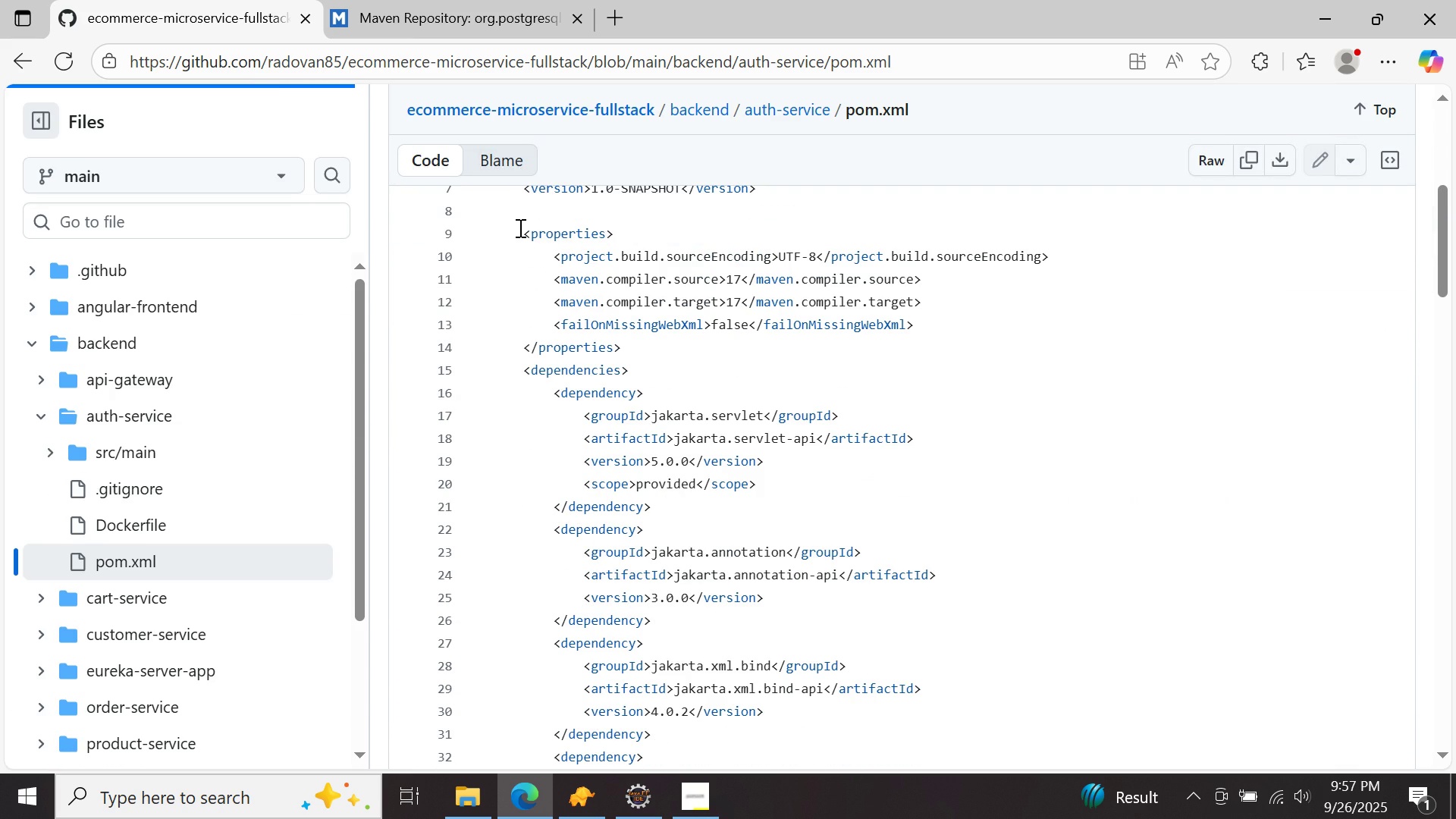 
left_click([572, 108])
 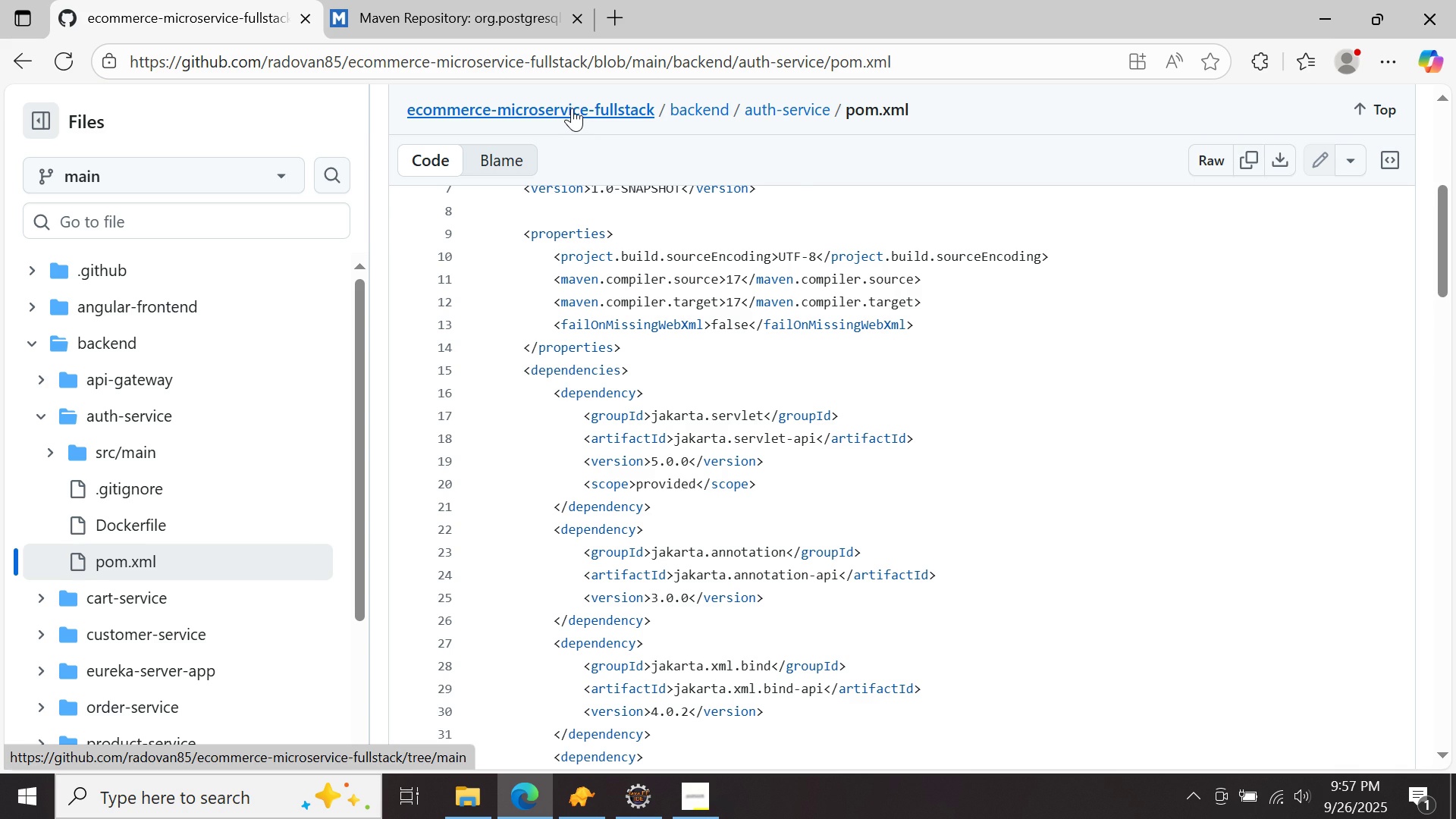 
scroll: coordinate [572, 108], scroll_direction: down, amount: 8.0
 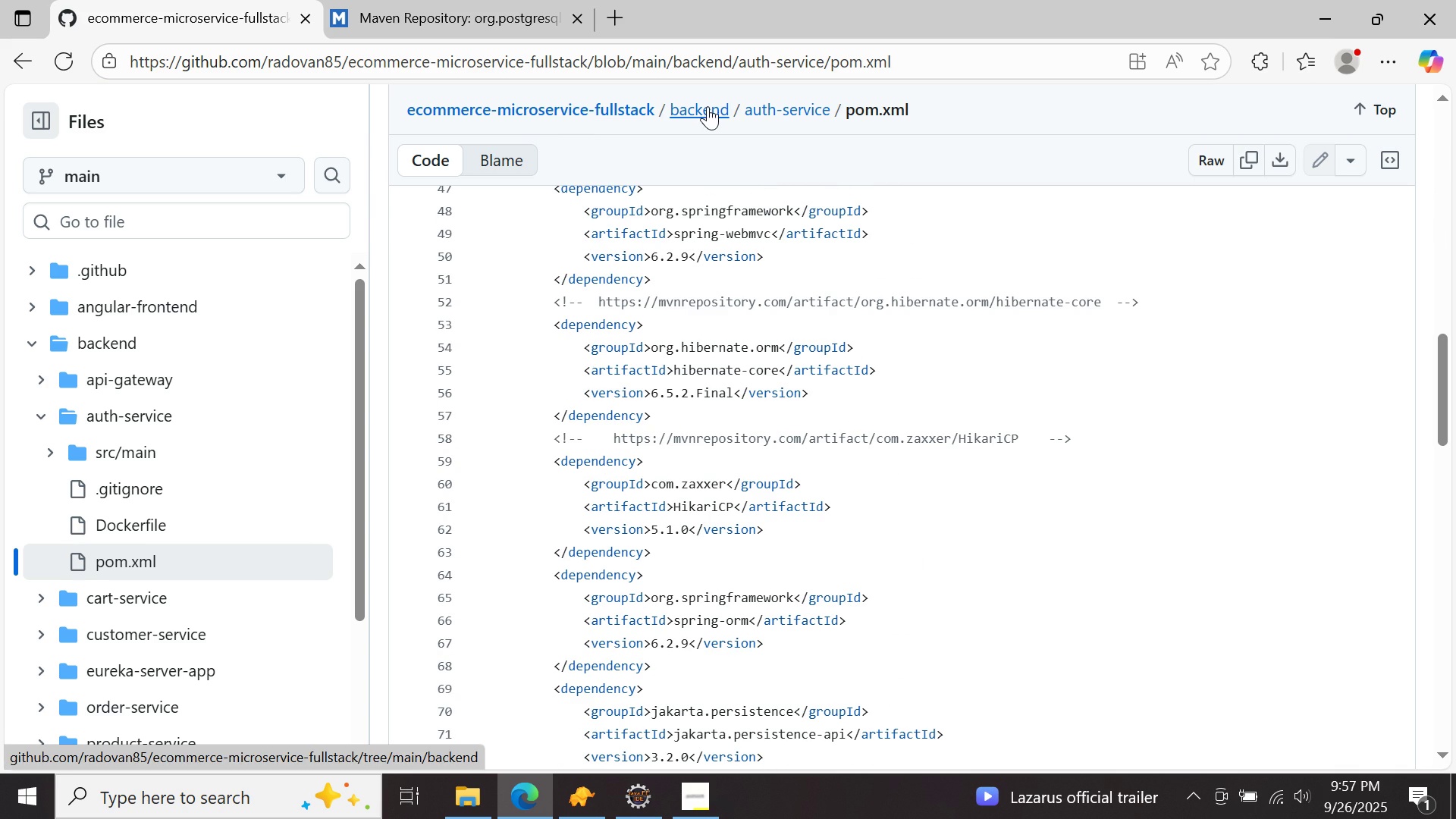 
left_click([708, 107])
 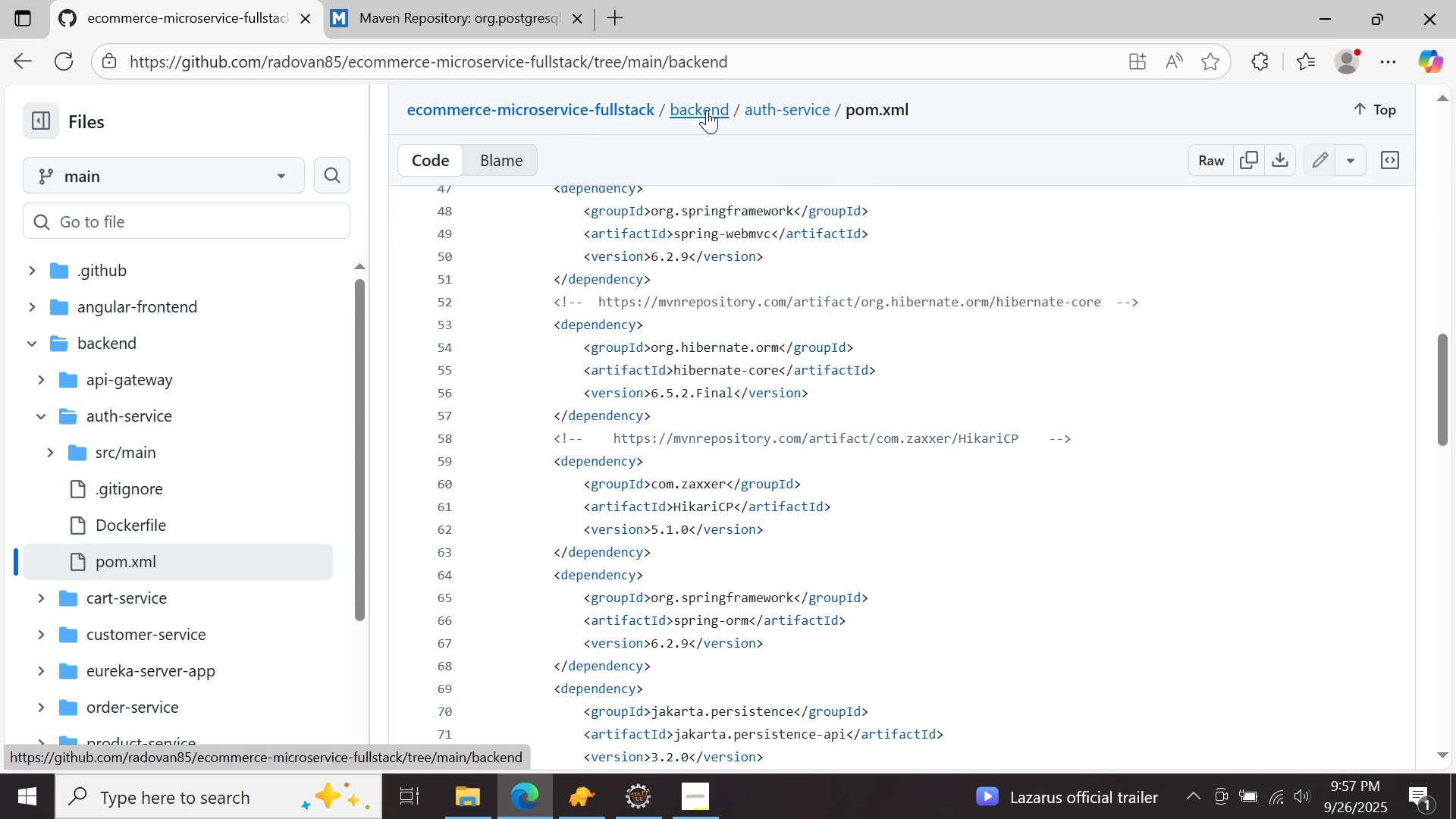 
scroll: coordinate [695, 274], scroll_direction: up, amount: 16.0
 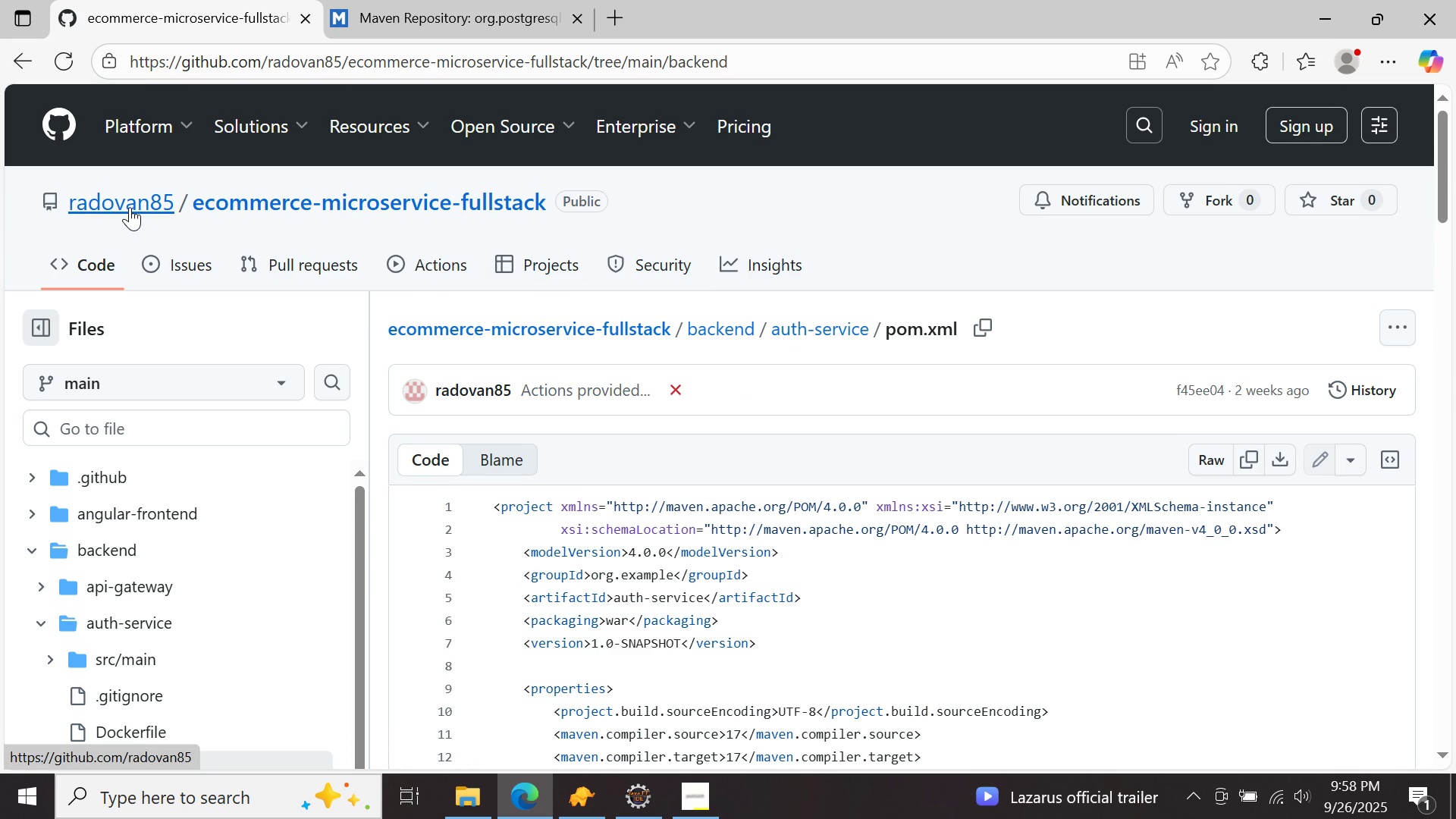 
left_click([130, 207])
 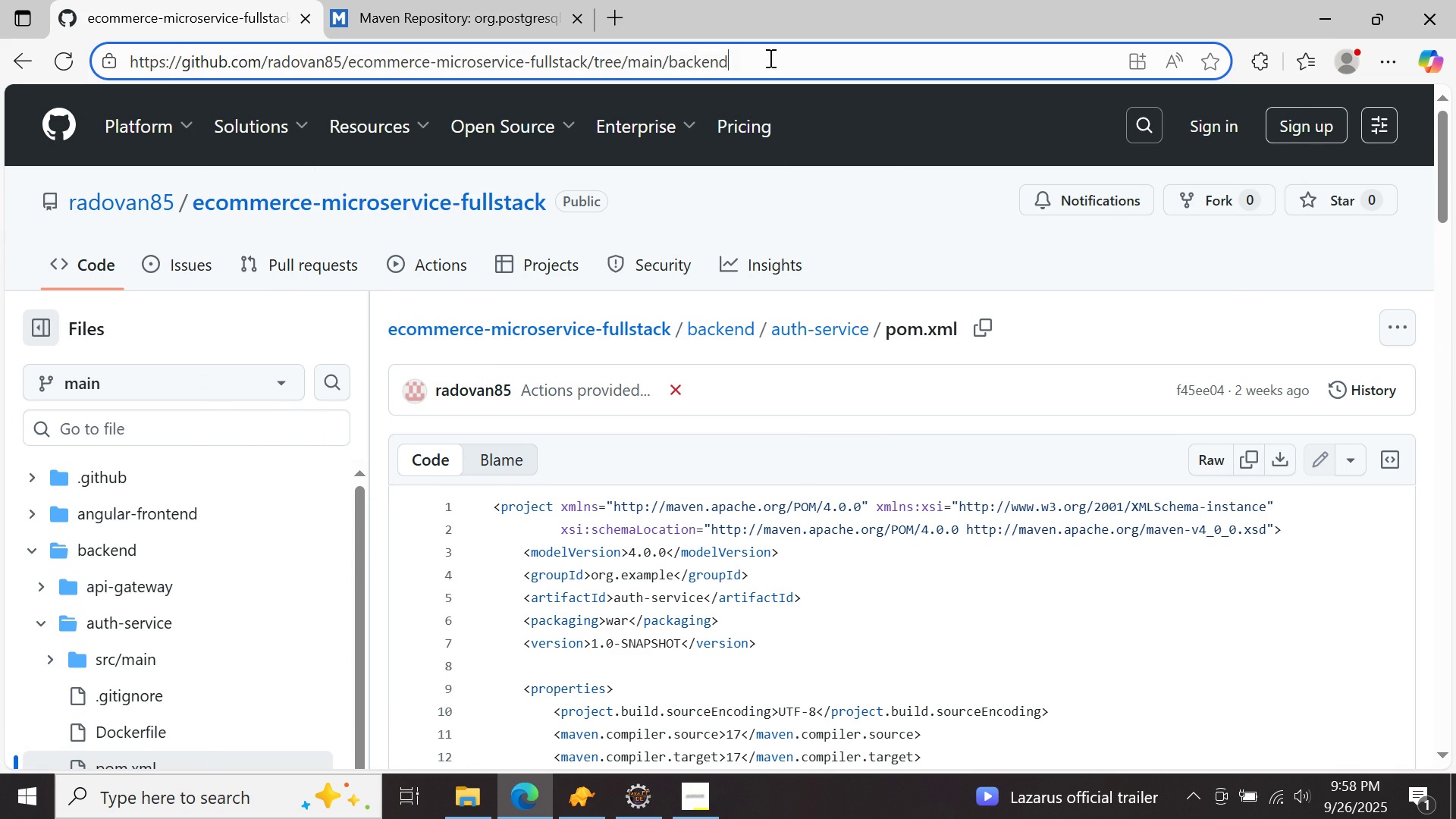 
double_click([769, 58])